 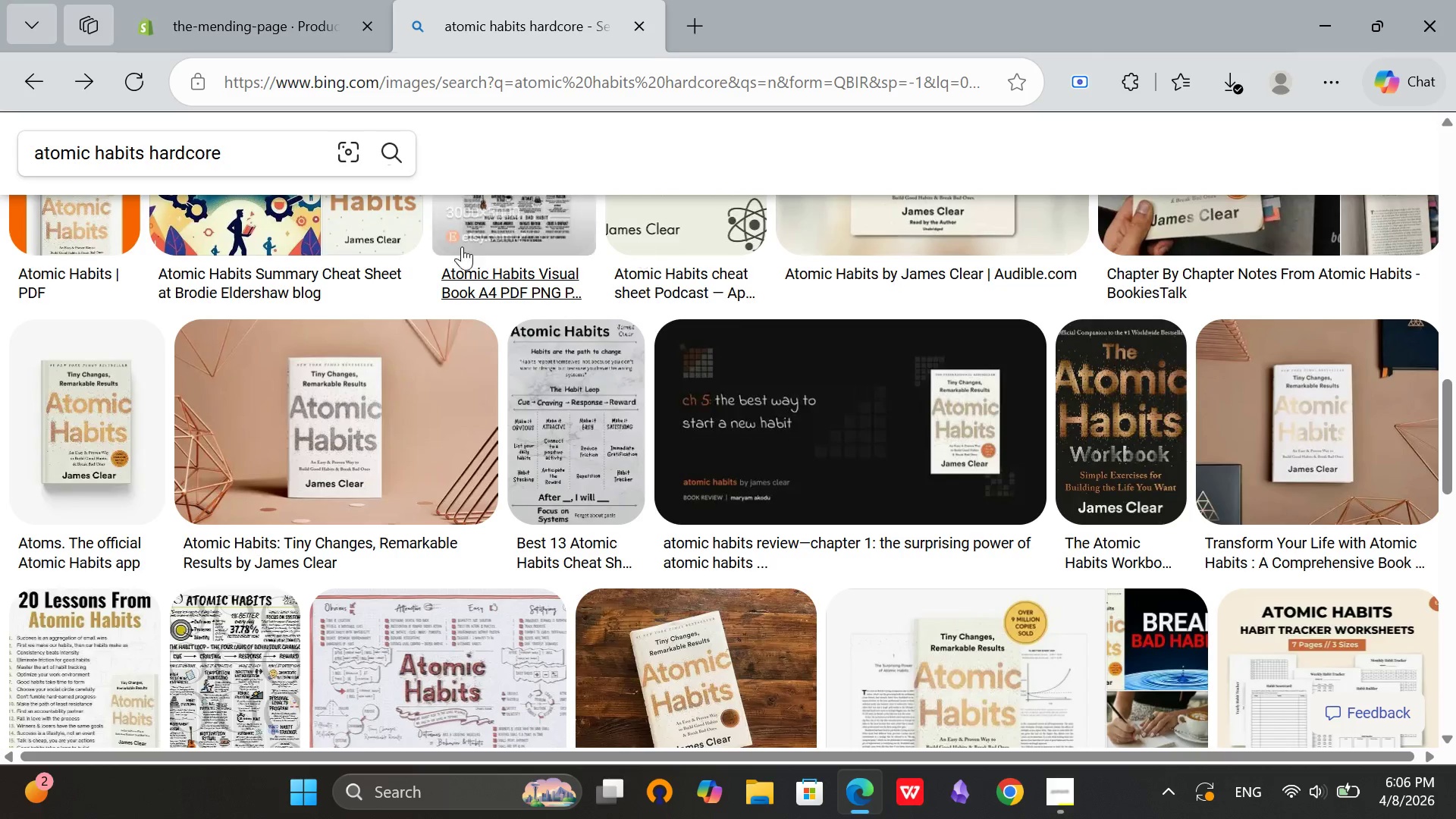 
left_click_drag(start_coordinate=[251, 157], to_coordinate=[45, 156])
 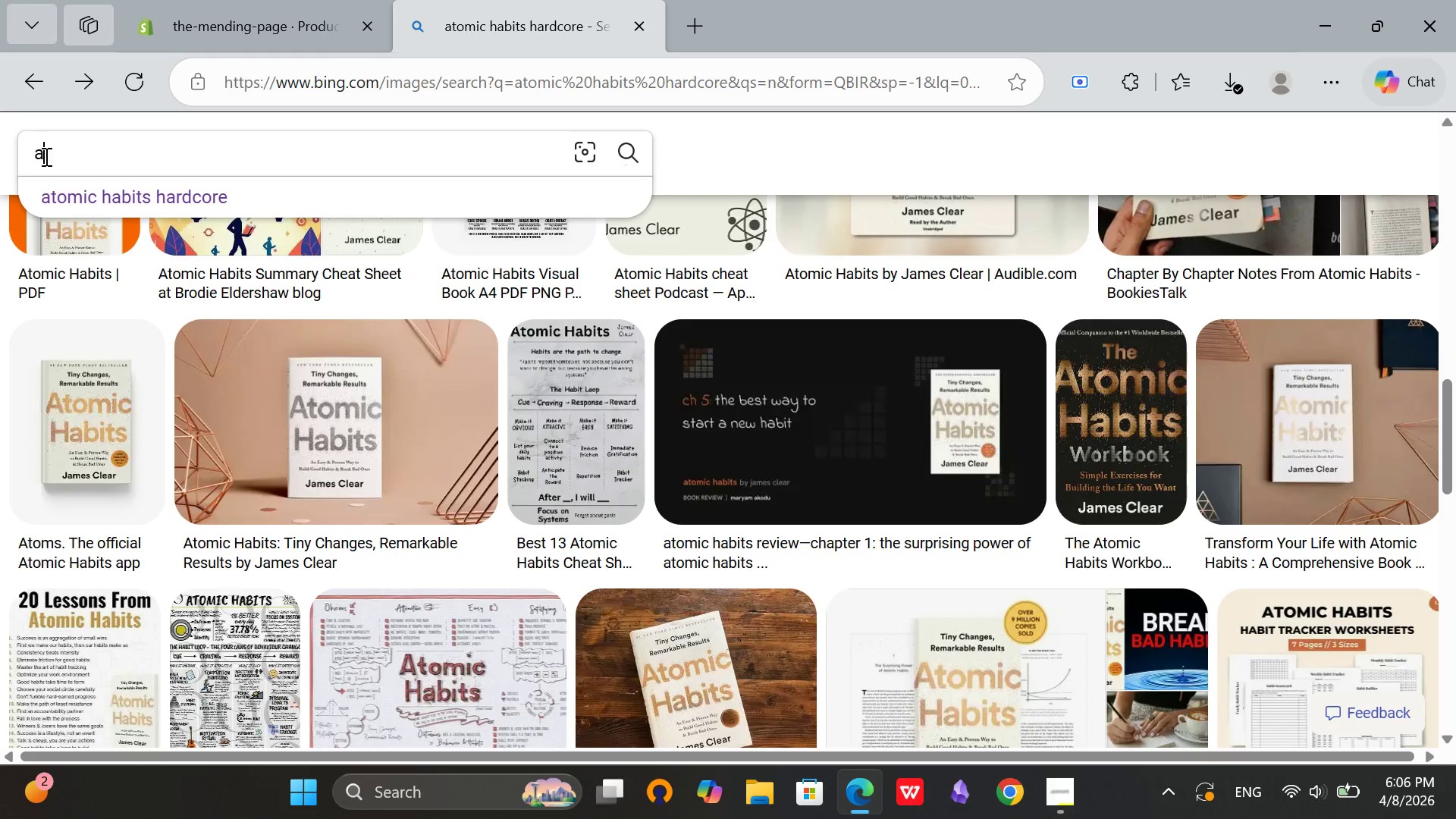 
key(Backspace)
key(Backspace)
type(into the wild)
 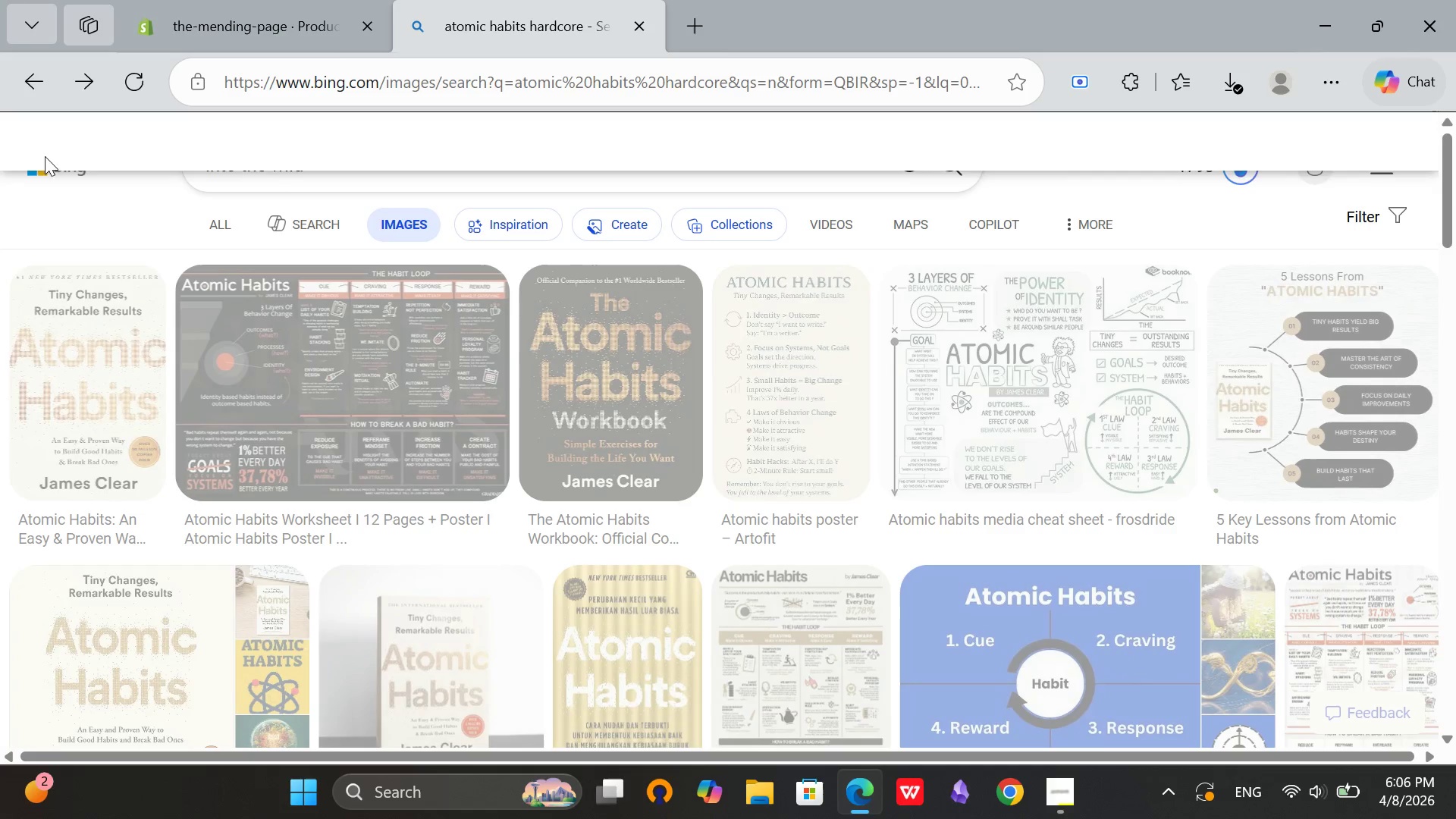 
key(Enter)
 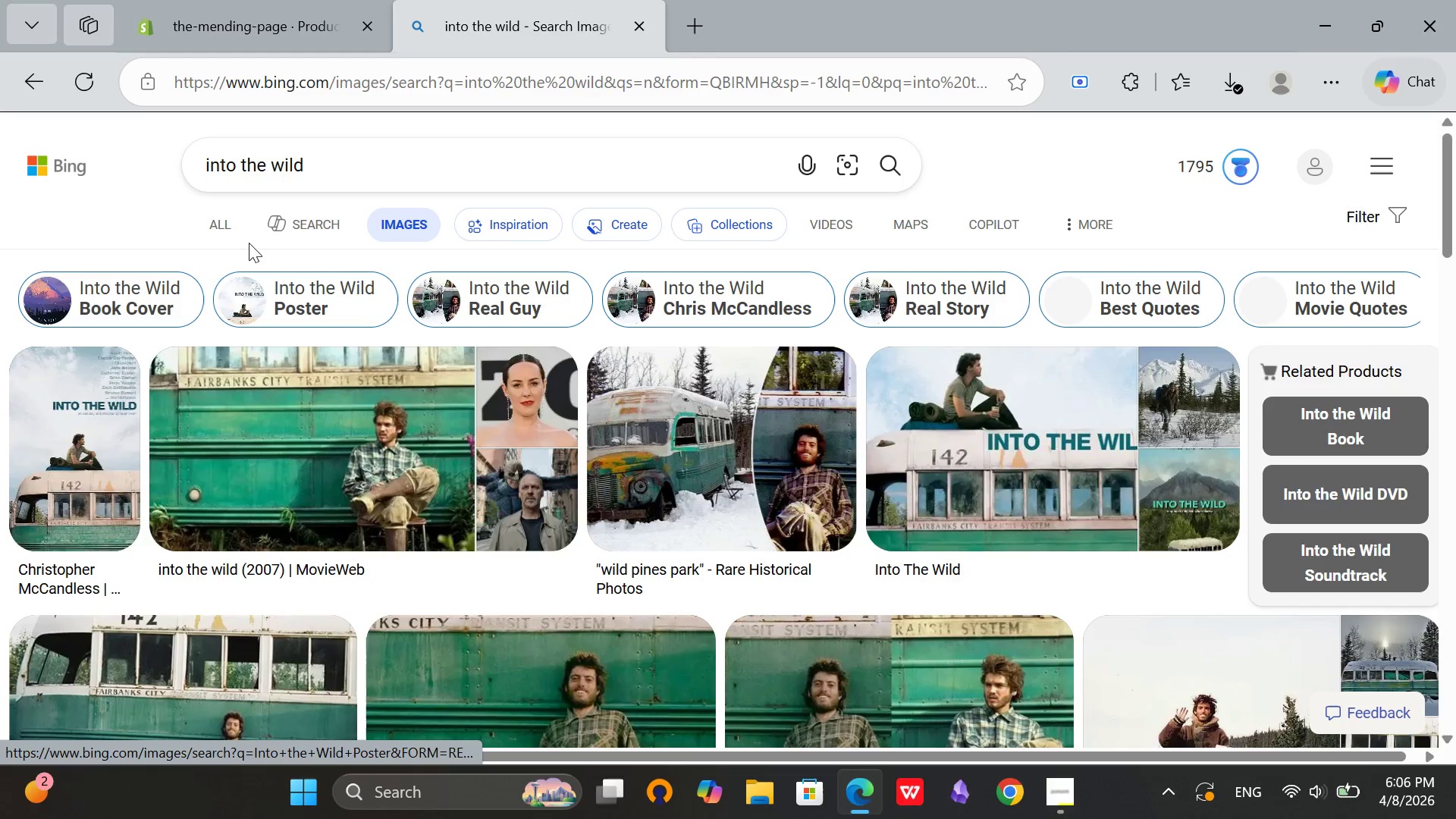 
left_click([321, 180])
 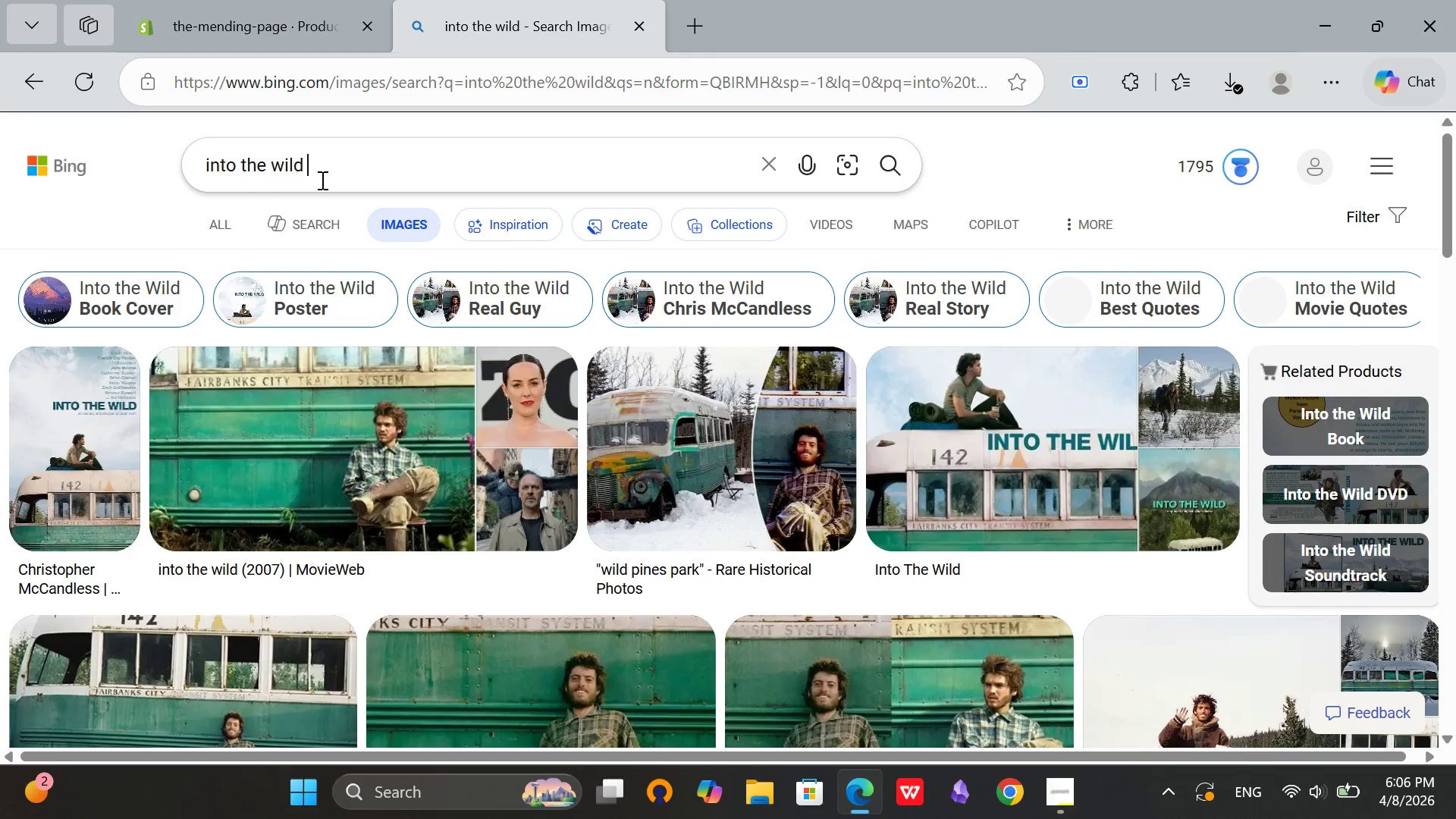 
type( book)
 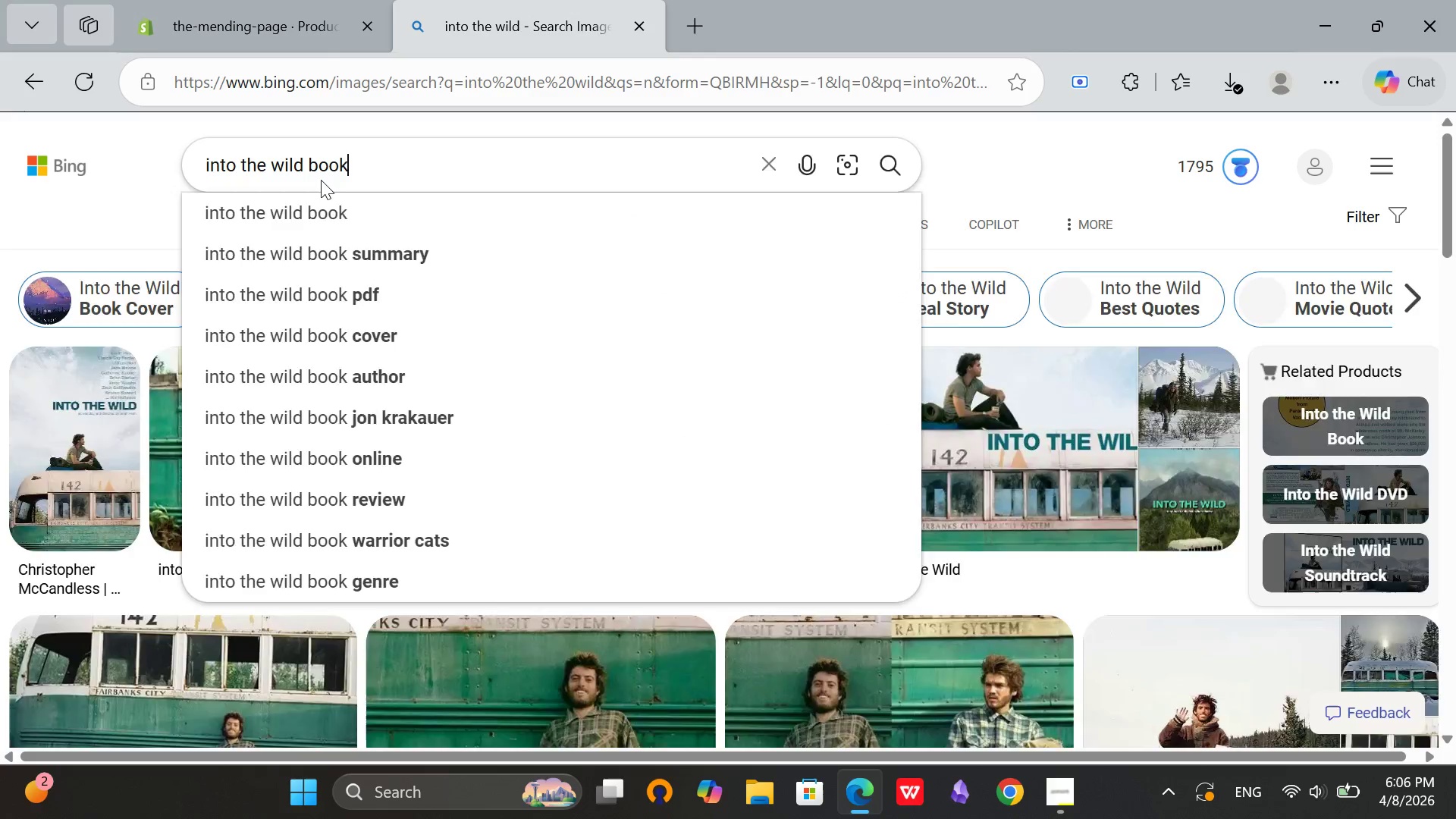 
key(Enter)
 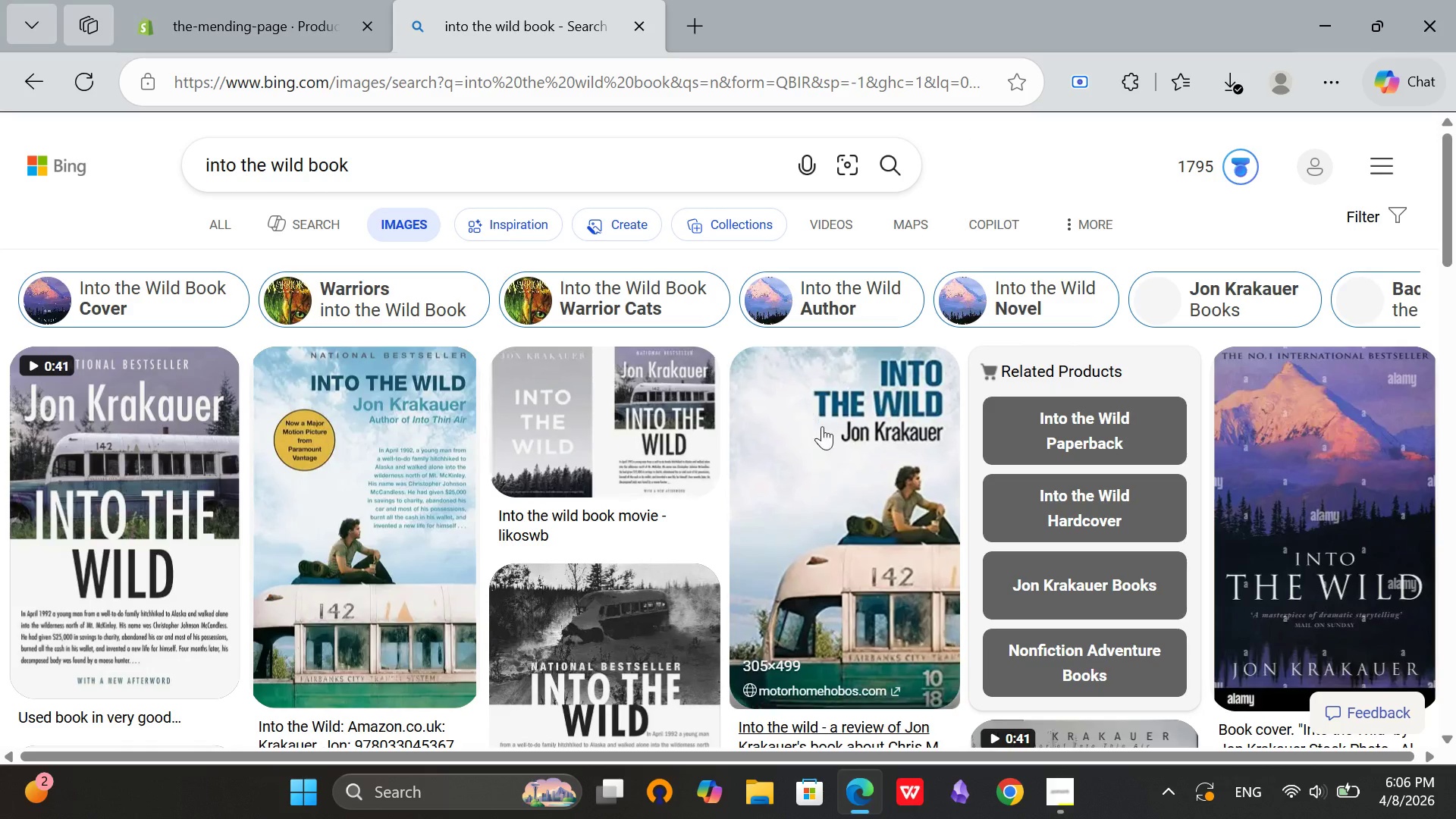 
scroll: coordinate [809, 516], scroll_direction: down, amount: 5.0
 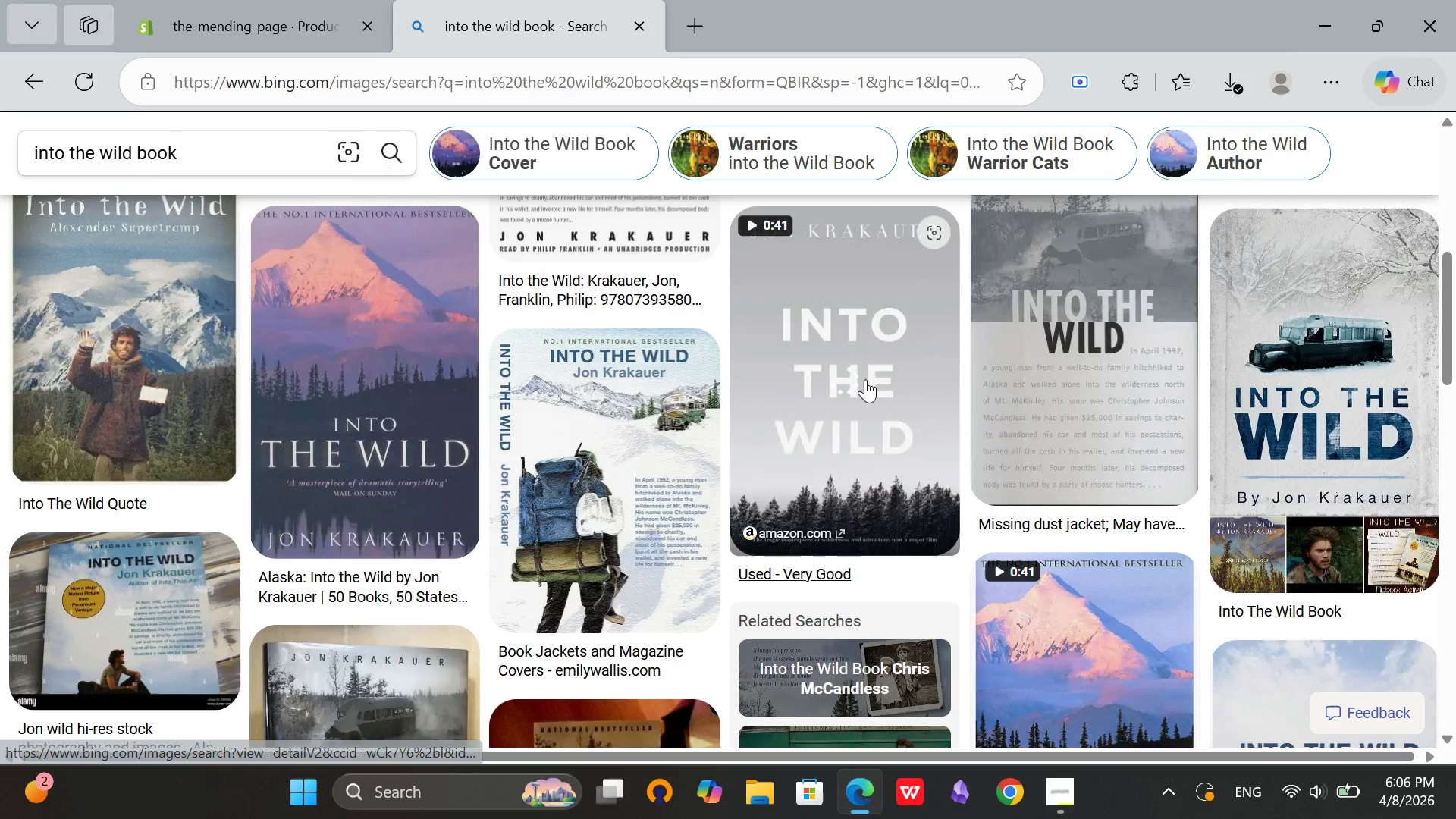 
left_click([865, 379])
 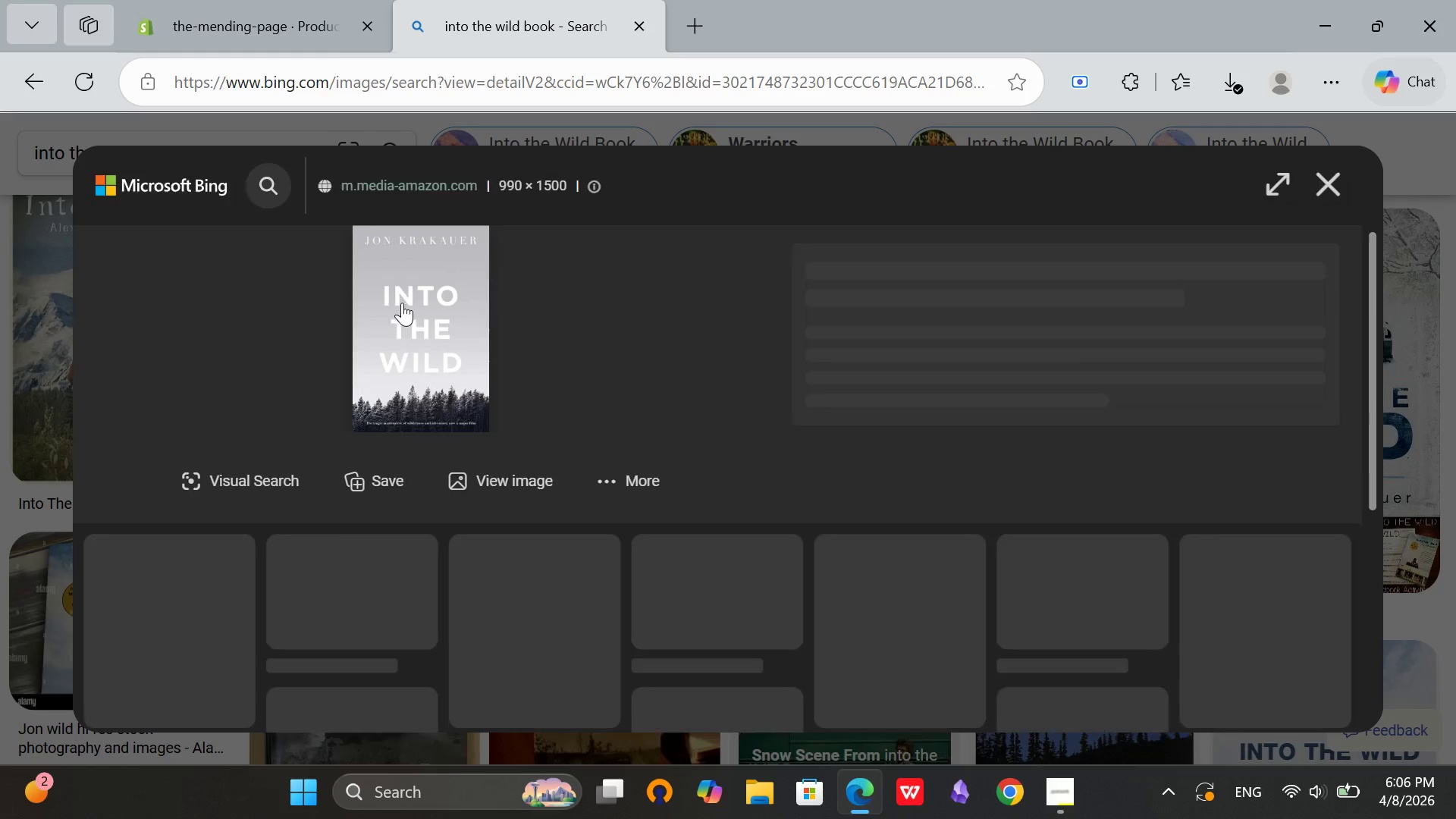 
right_click([413, 290])
 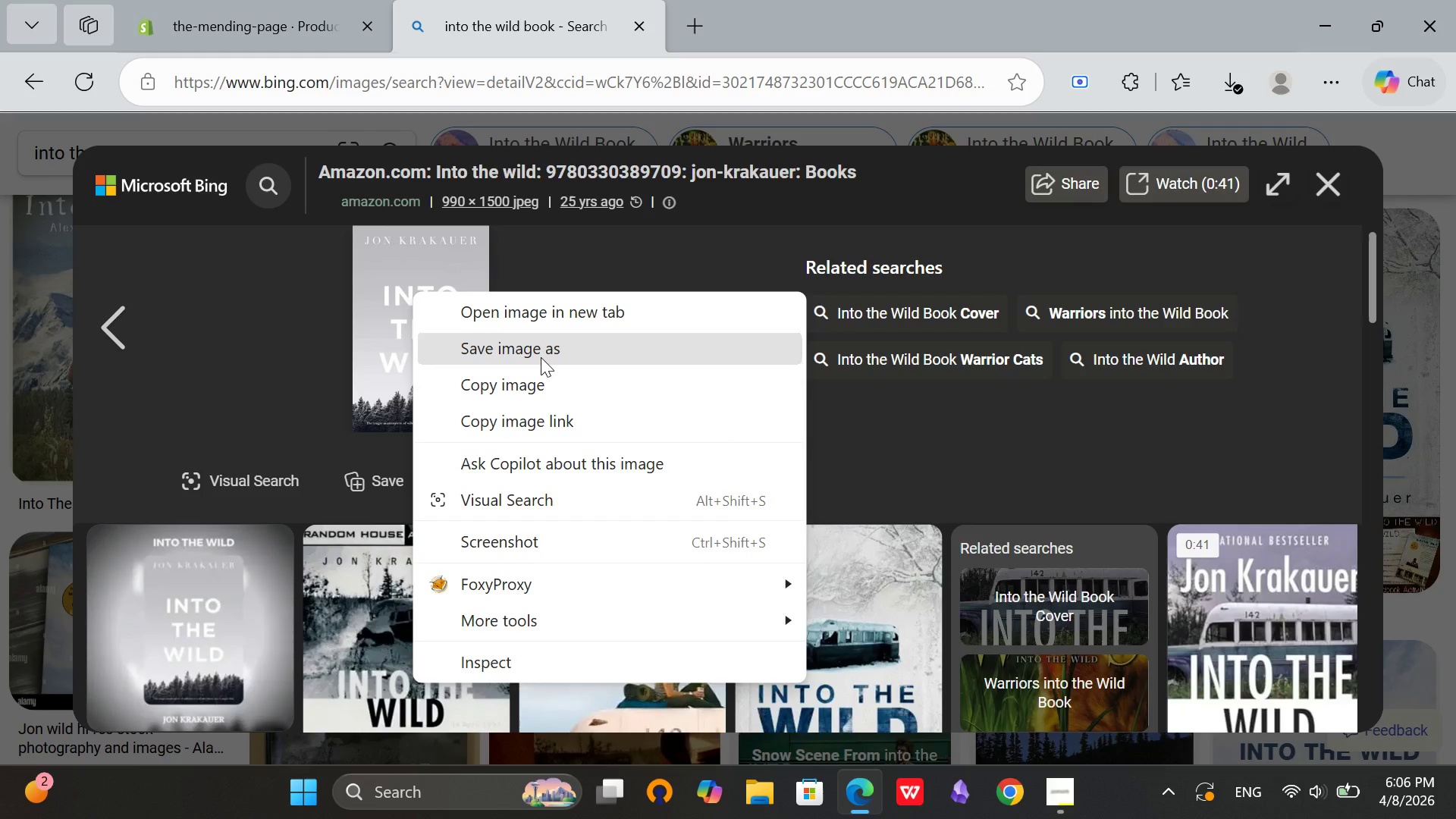 
left_click([541, 357])
 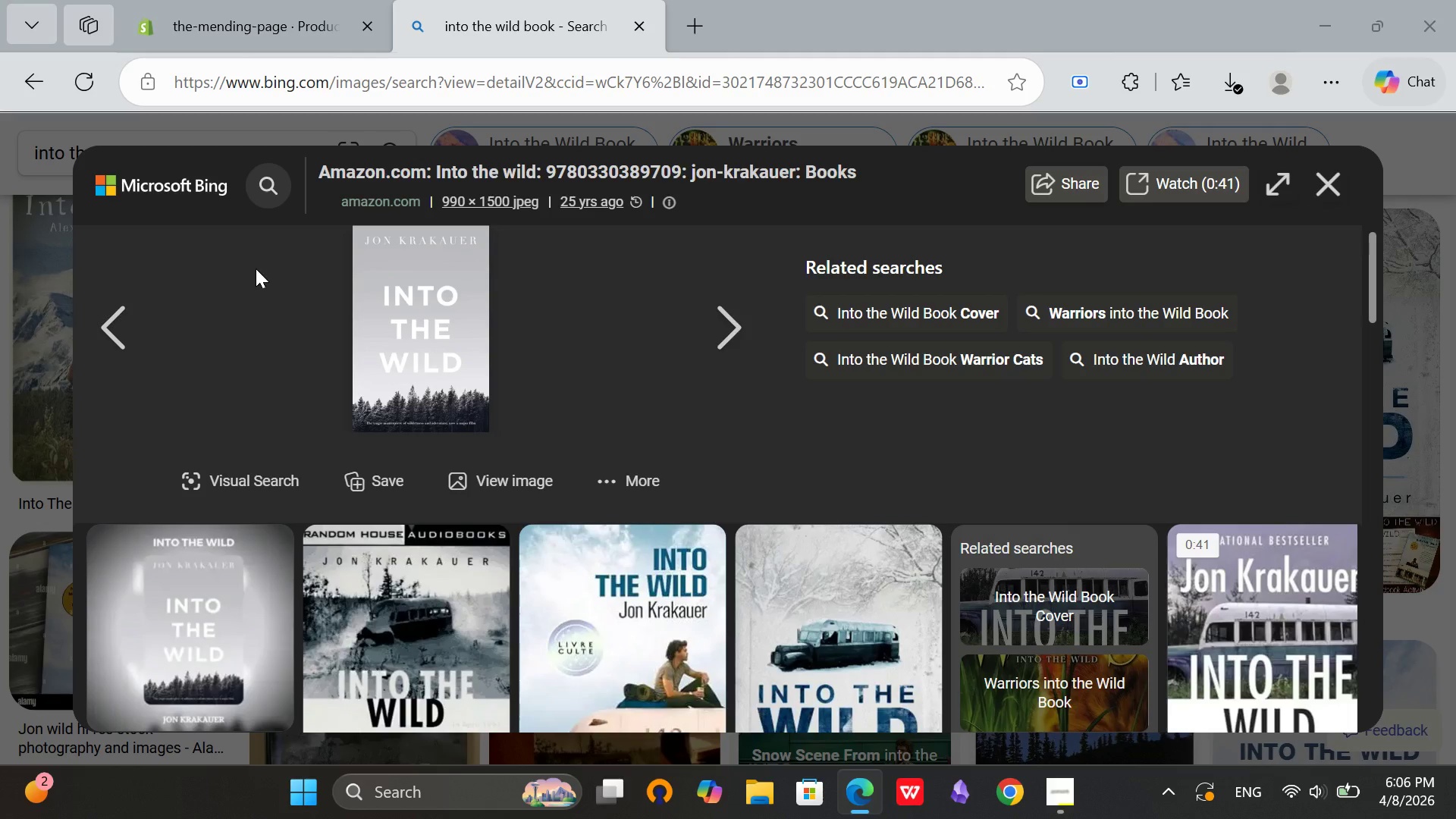 
left_click([58, 334])
 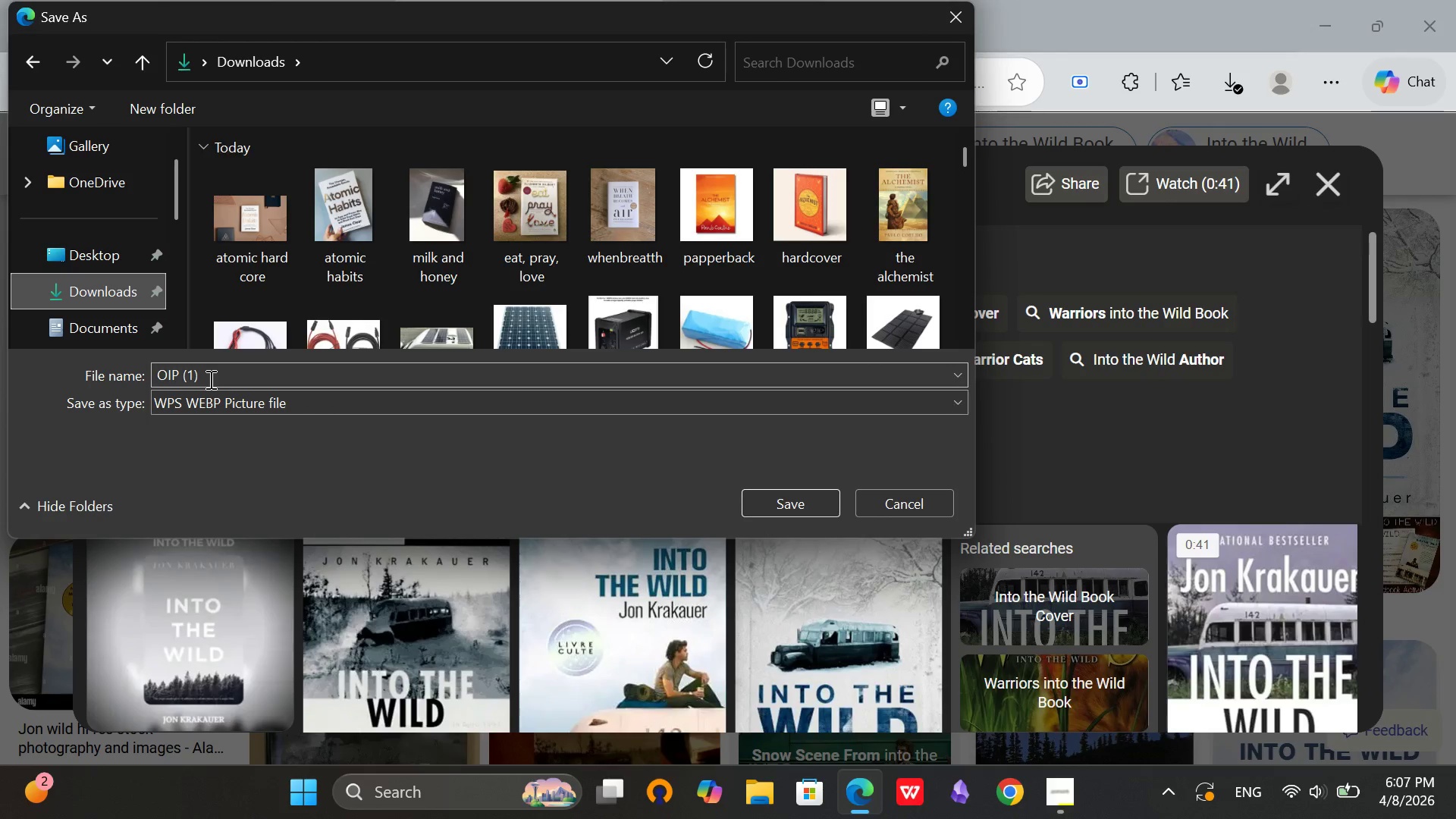 
left_click([209, 379])
 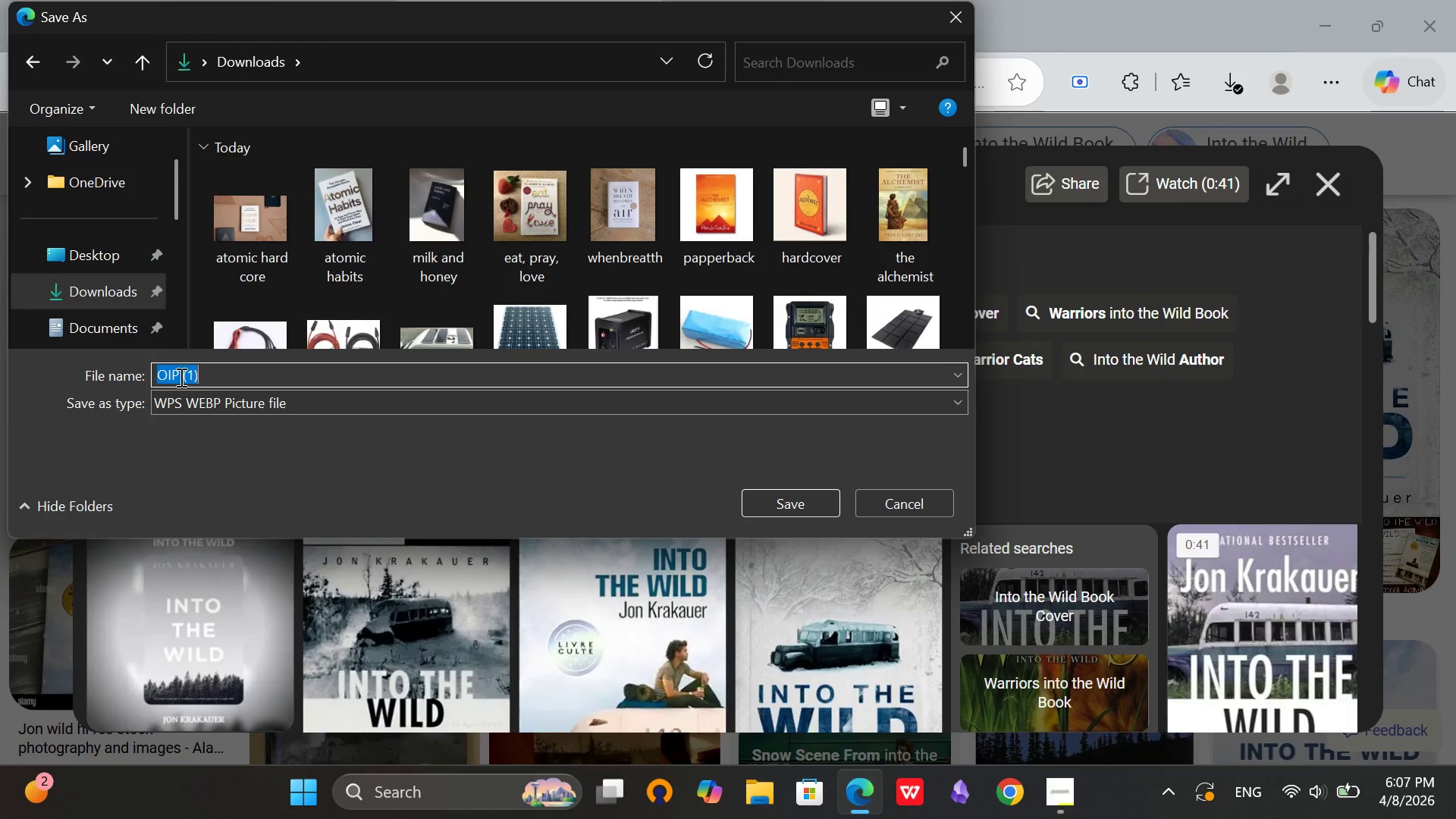 
key(Backspace)
type(into the wild)
 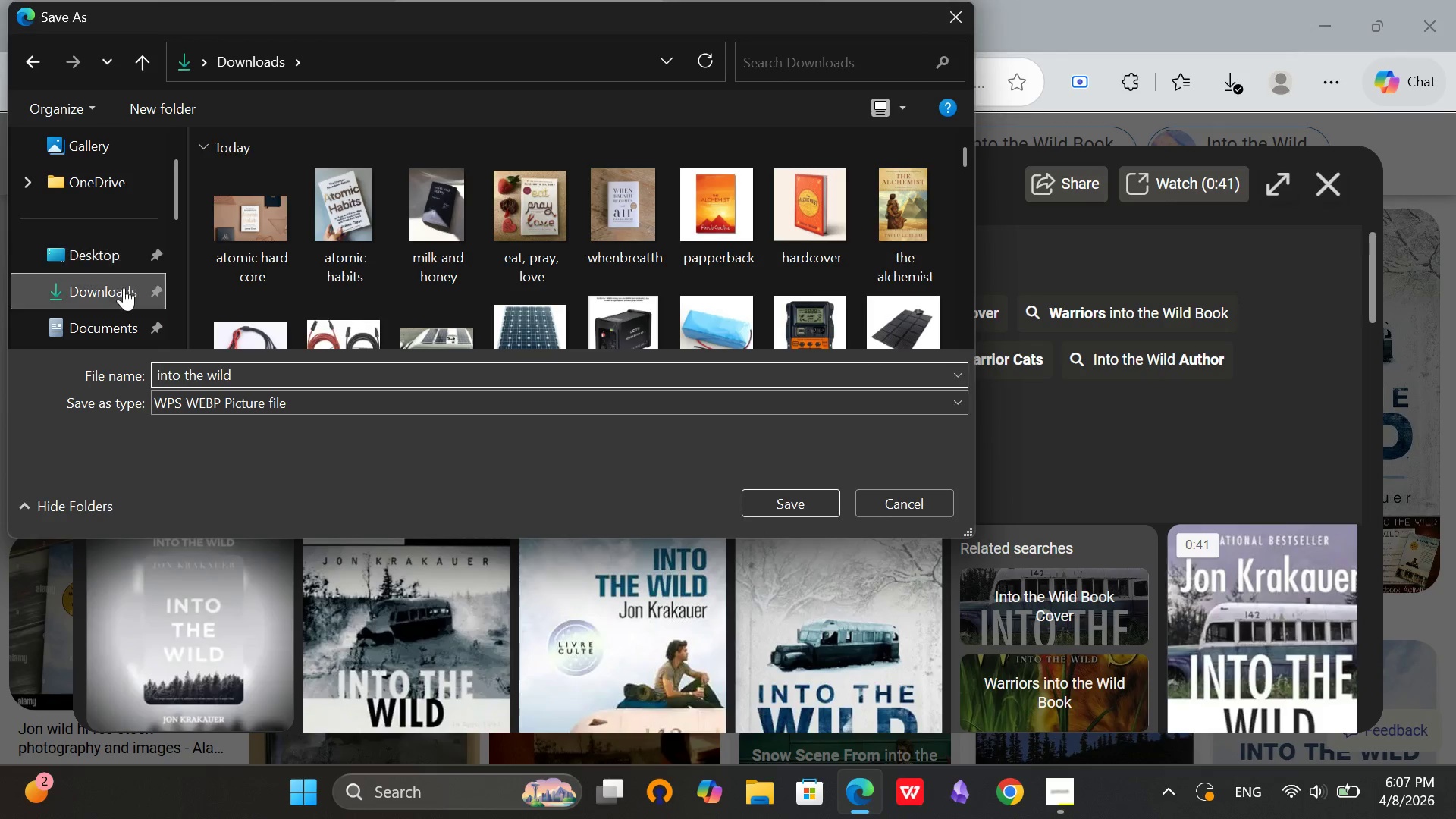 
left_click([124, 287])
 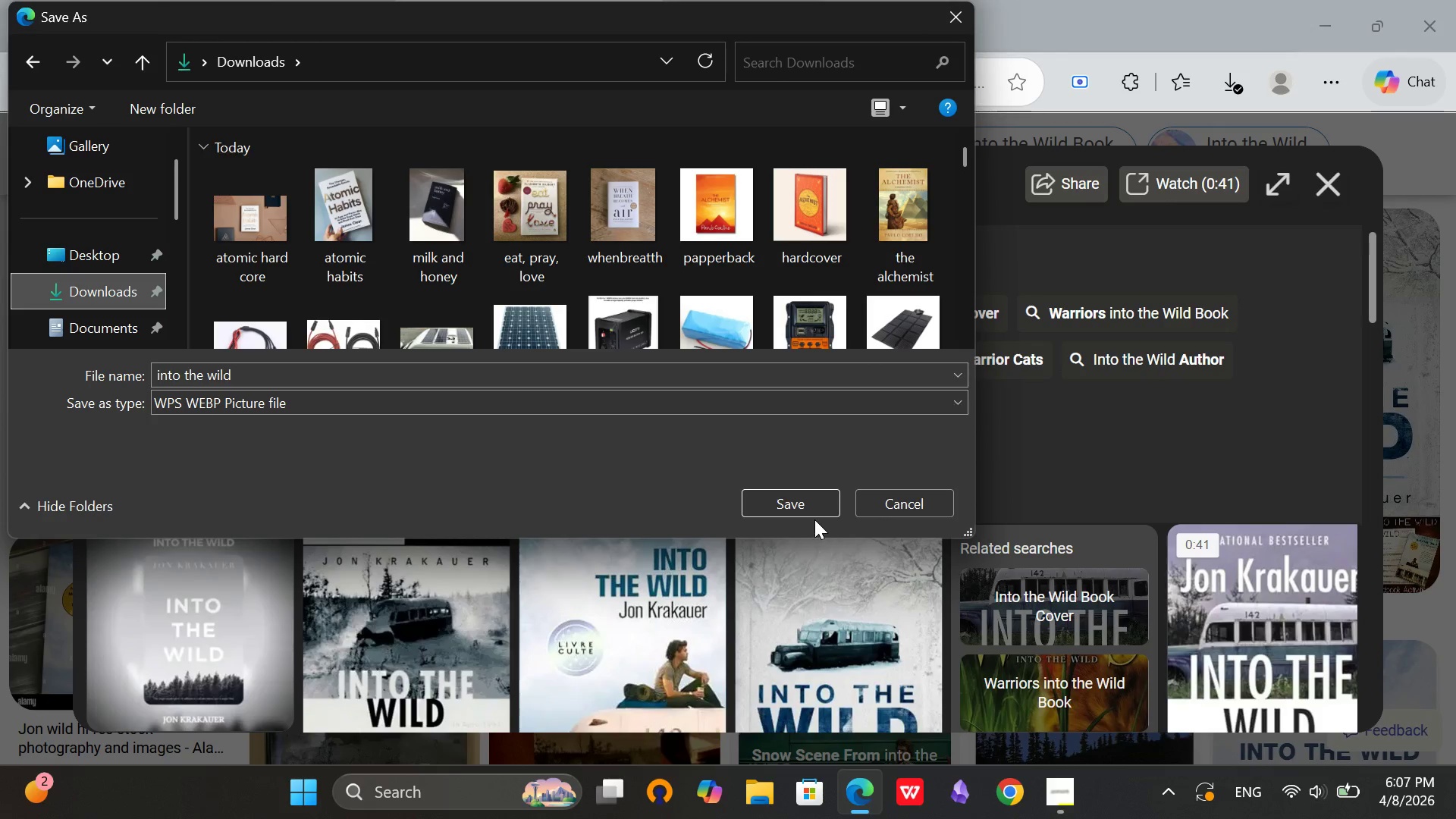 
left_click([806, 511])
 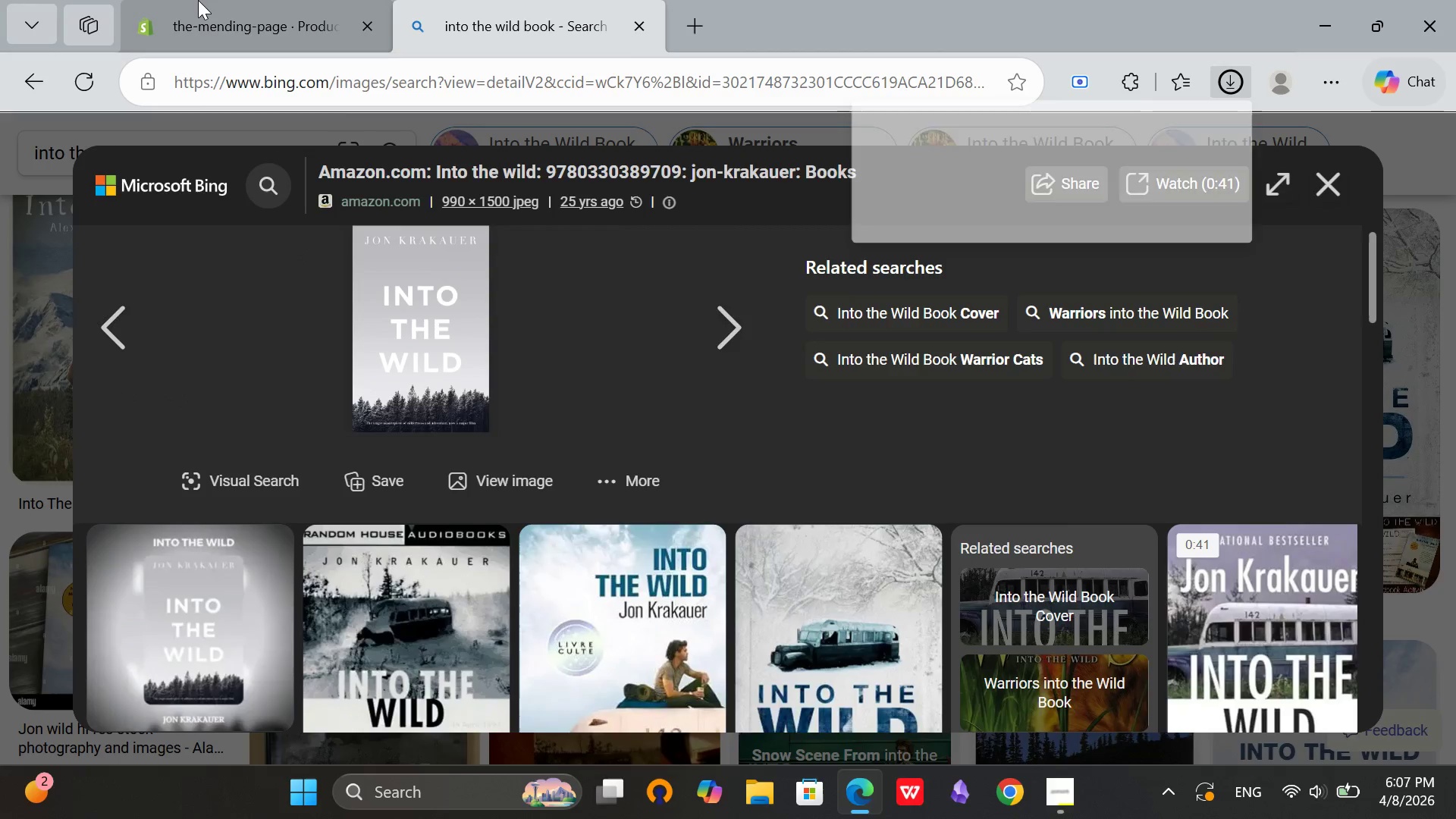 
left_click([198, 0])
 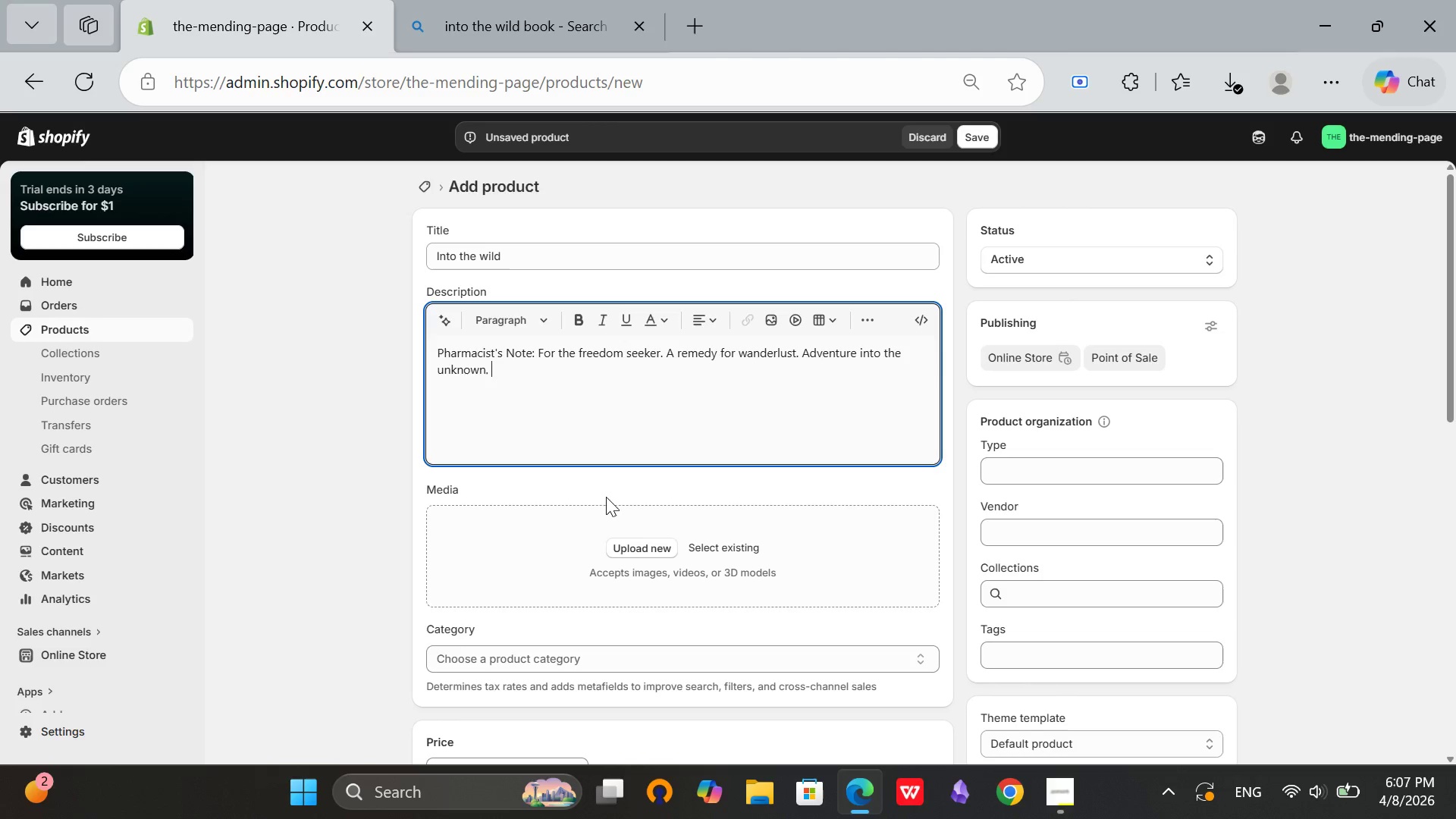 
left_click([640, 536])
 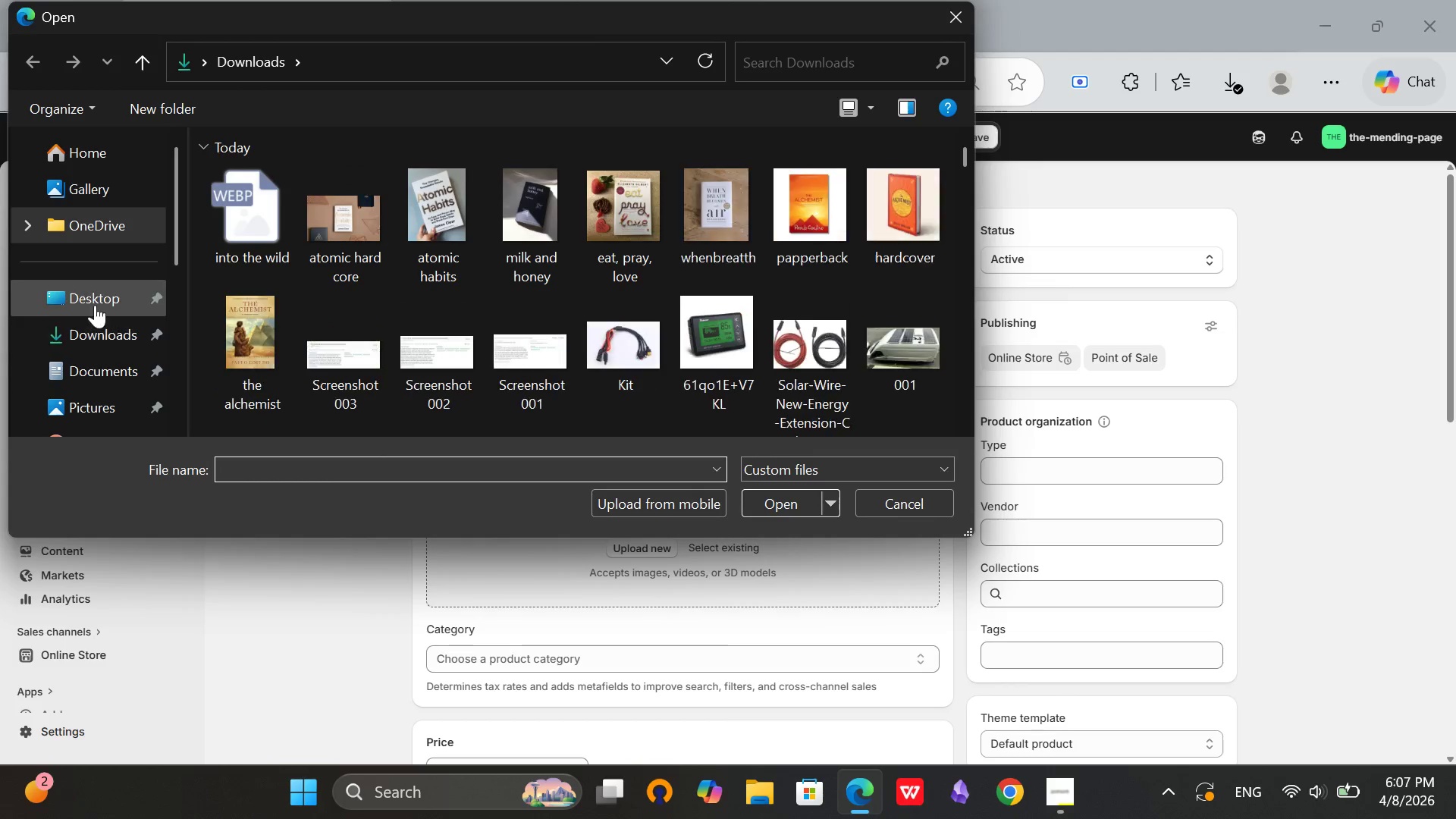 
left_click([85, 335])
 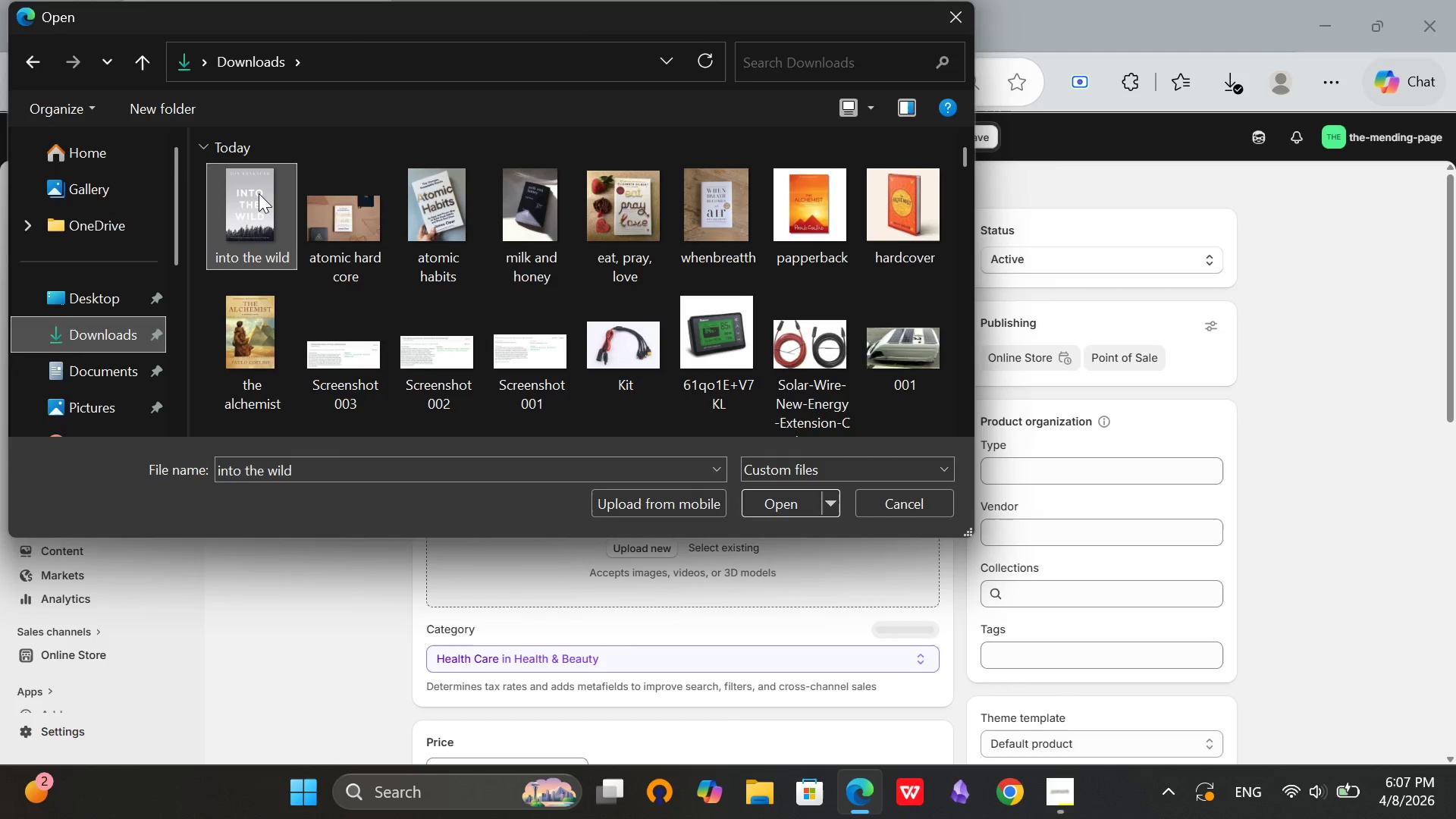 
double_click([259, 193])
 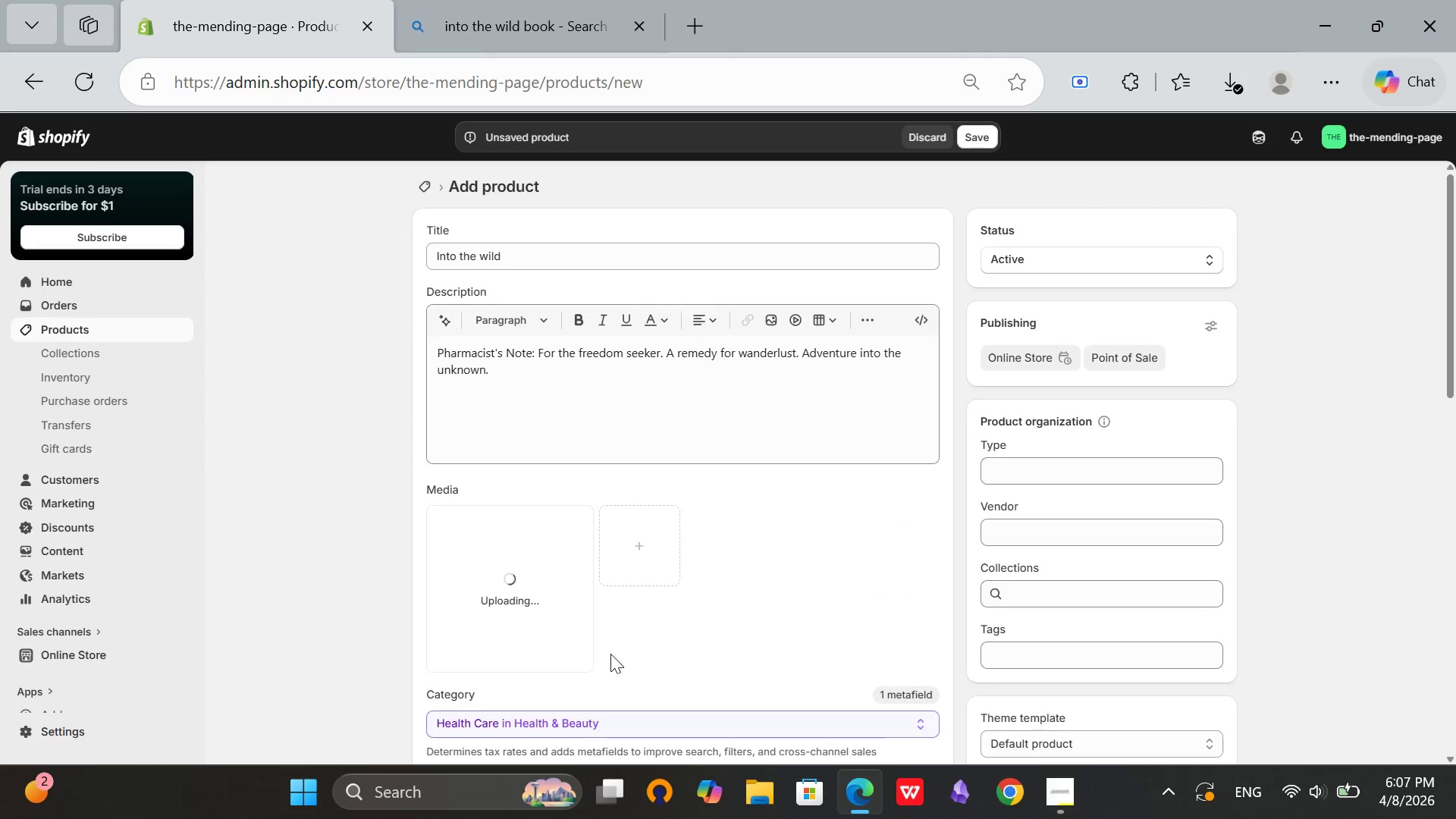 
scroll: coordinate [628, 646], scroll_direction: down, amount: 1.0
 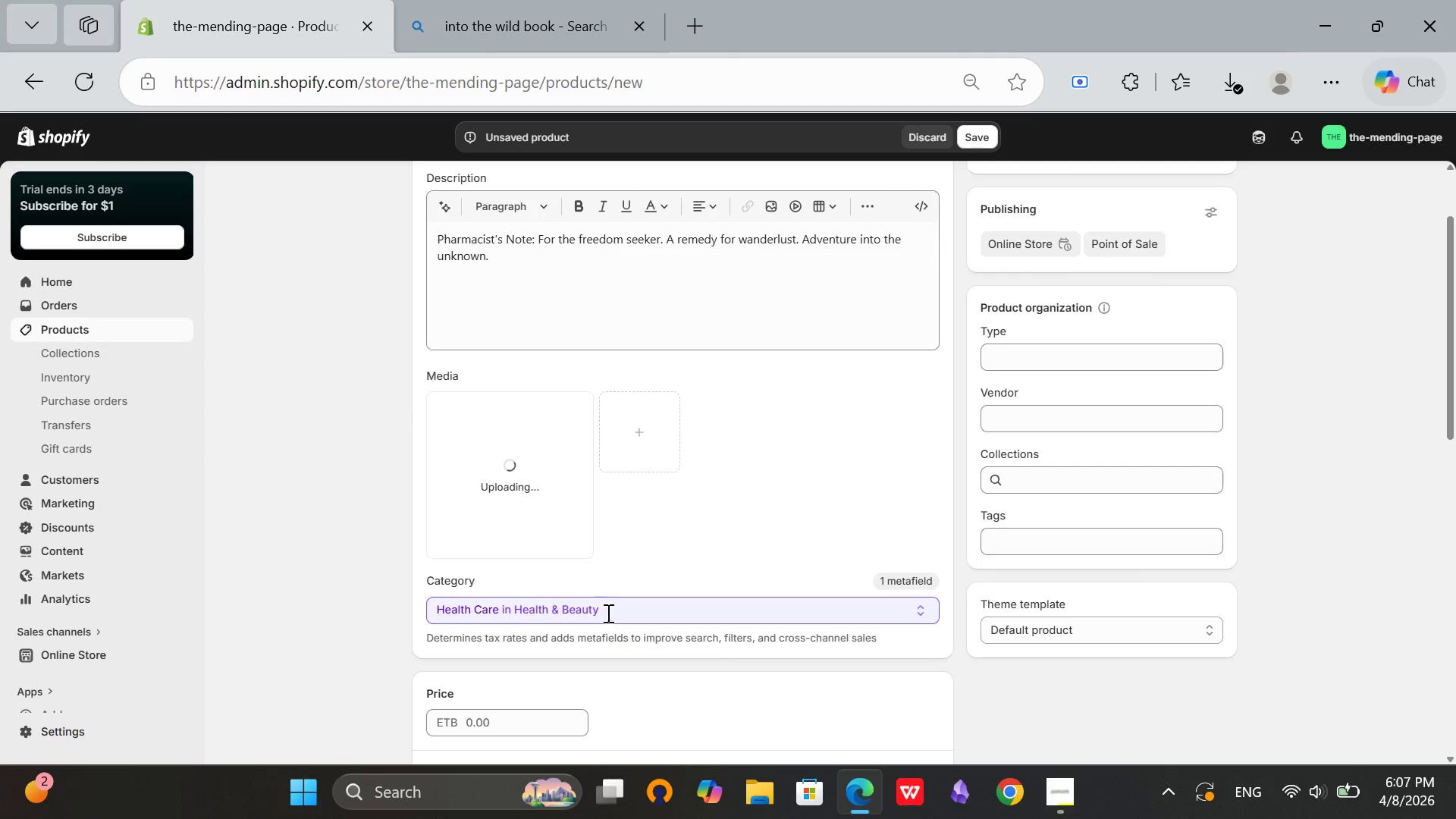 
left_click([607, 607])
 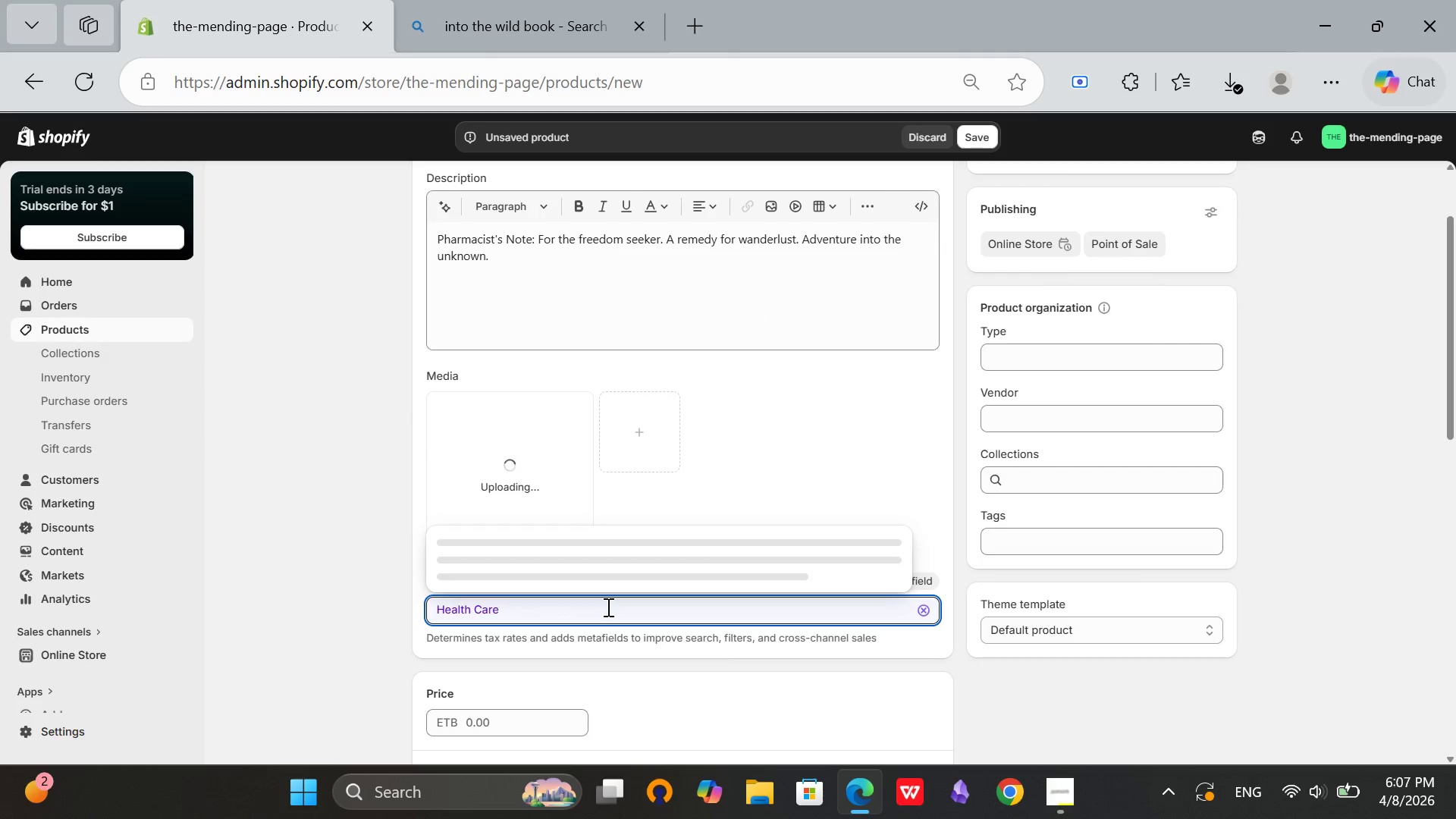 
hold_key(key=Backspace, duration=1.08)
 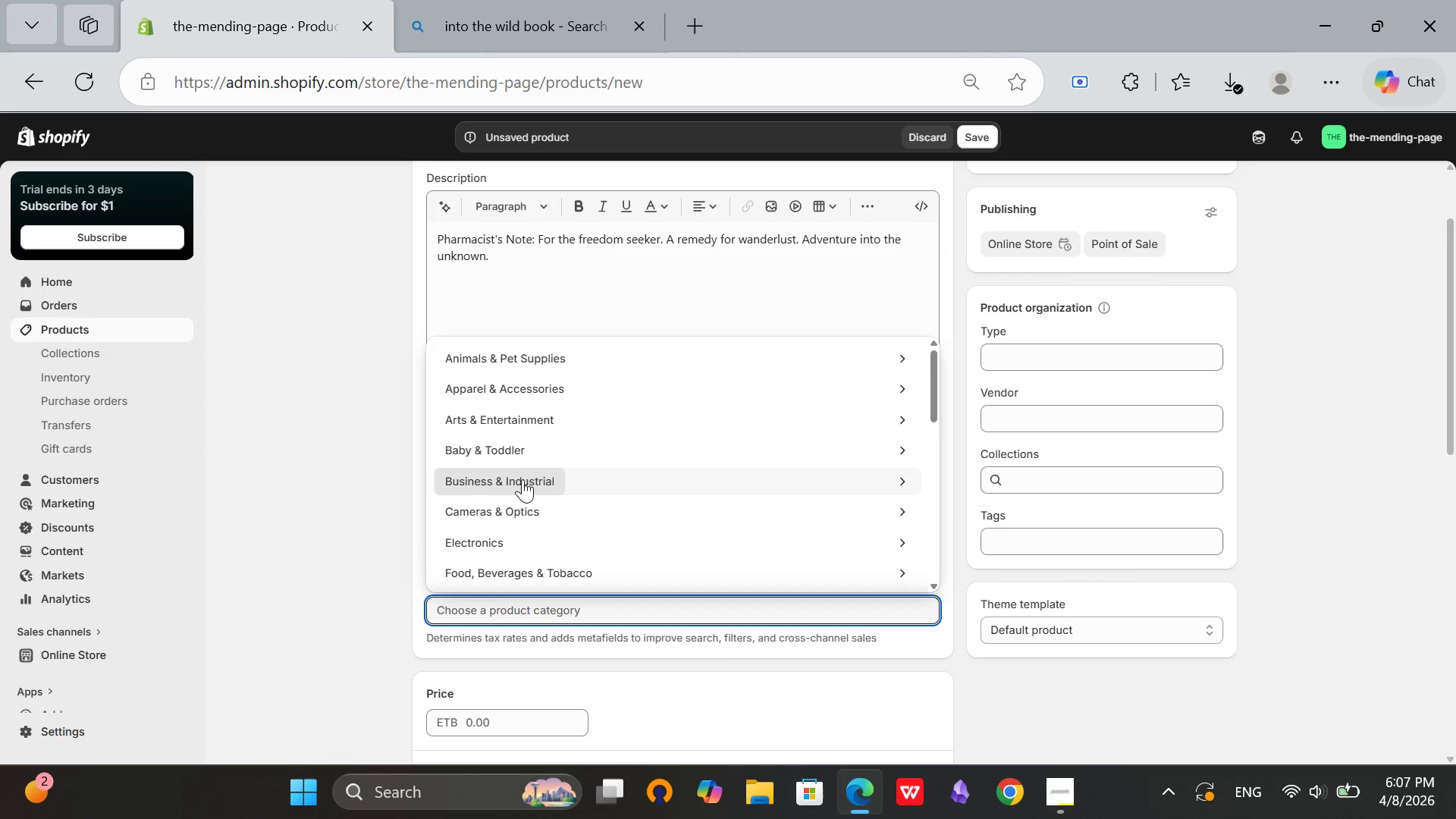 
scroll: coordinate [521, 469], scroll_direction: down, amount: 1.0
 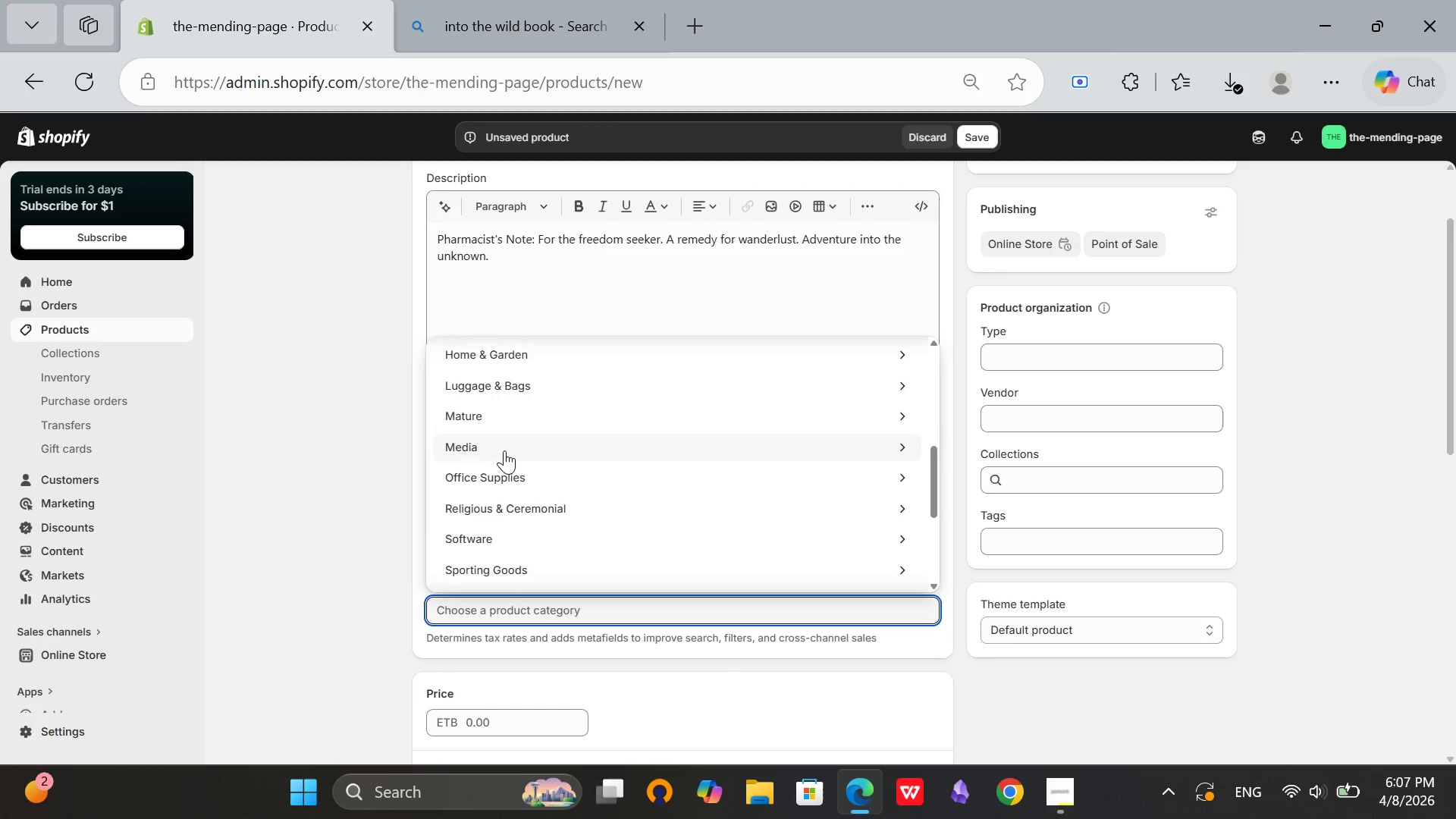 
left_click([504, 450])
 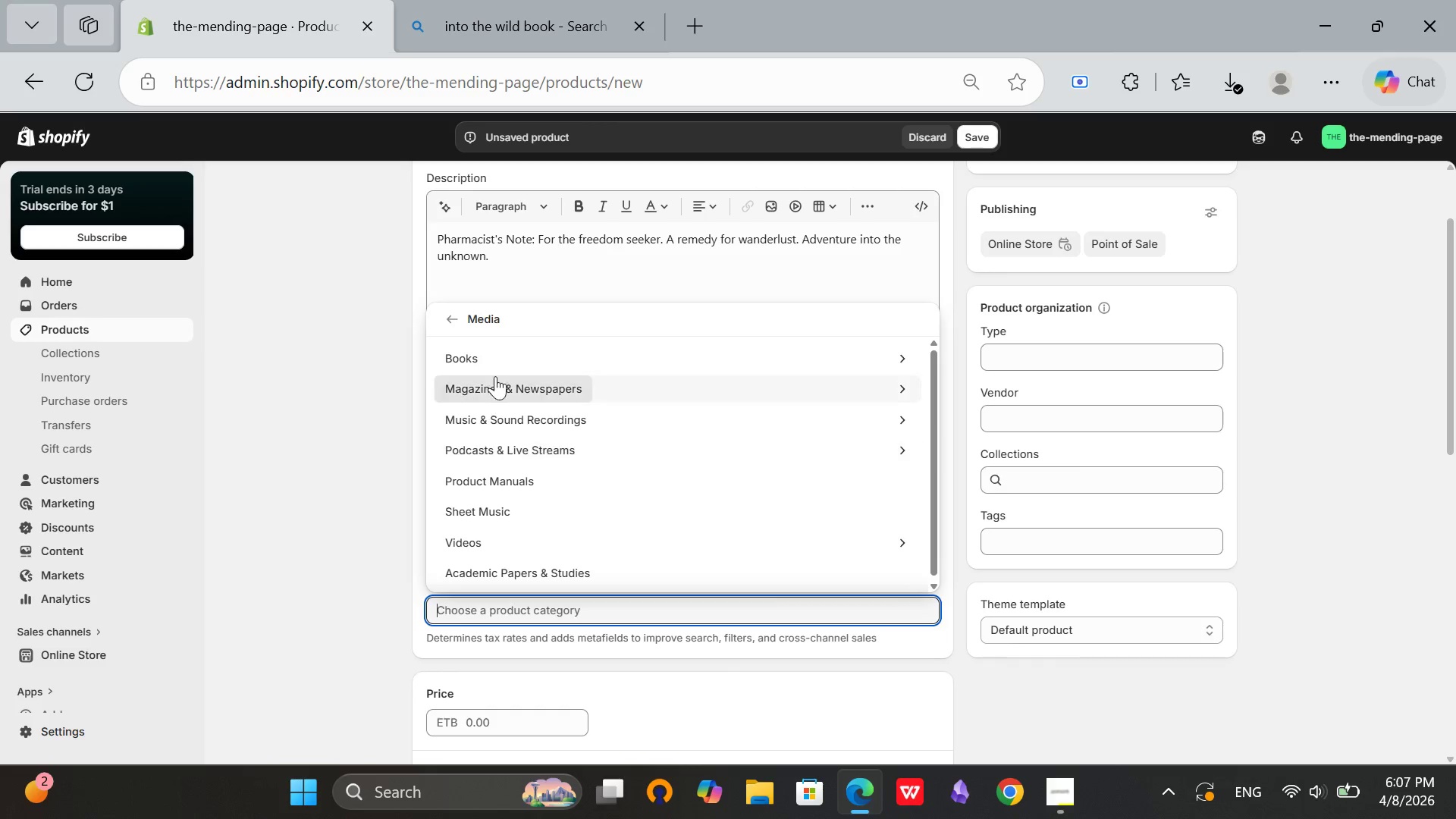 
left_click([496, 359])
 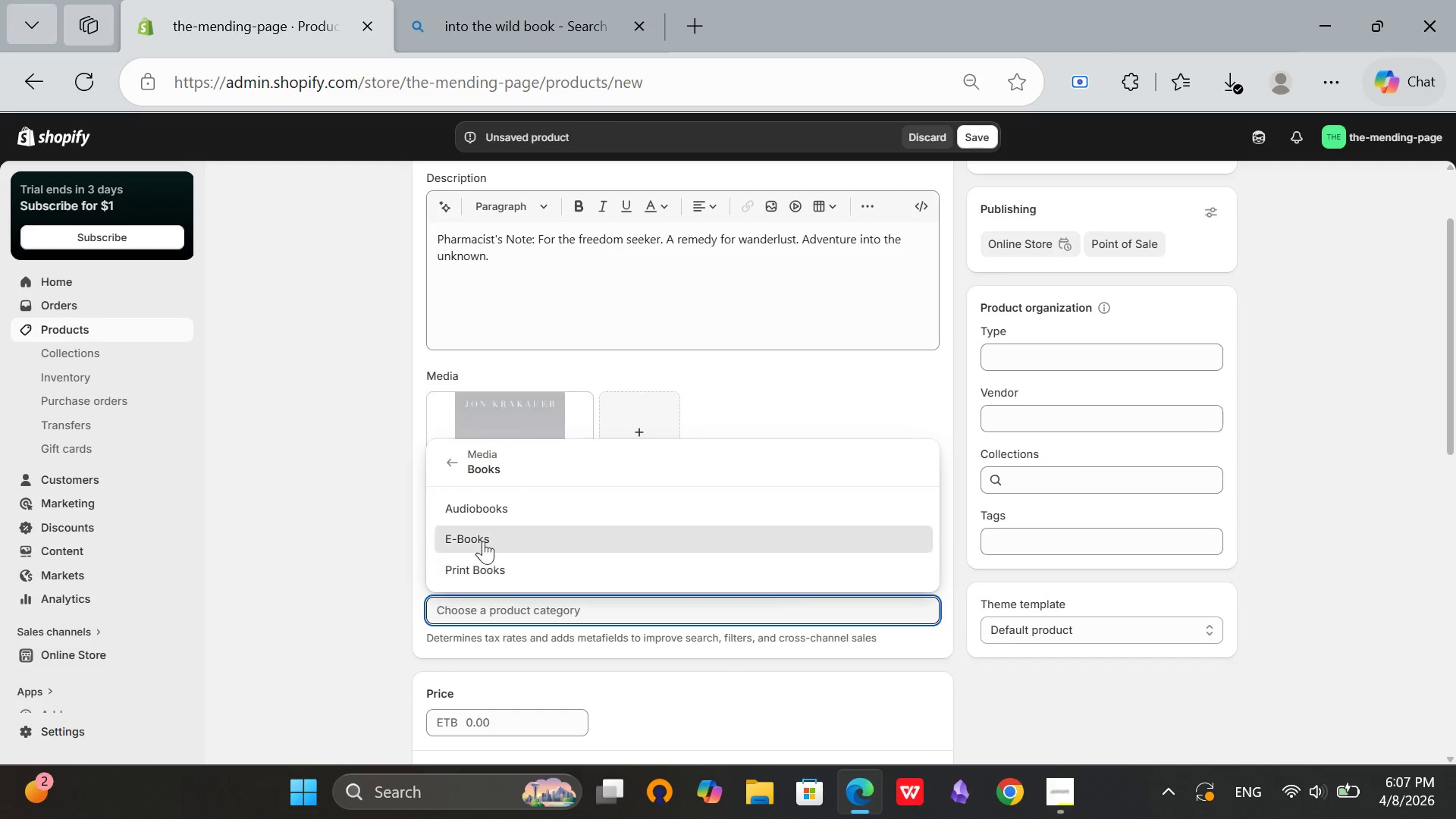 
left_click([487, 565])
 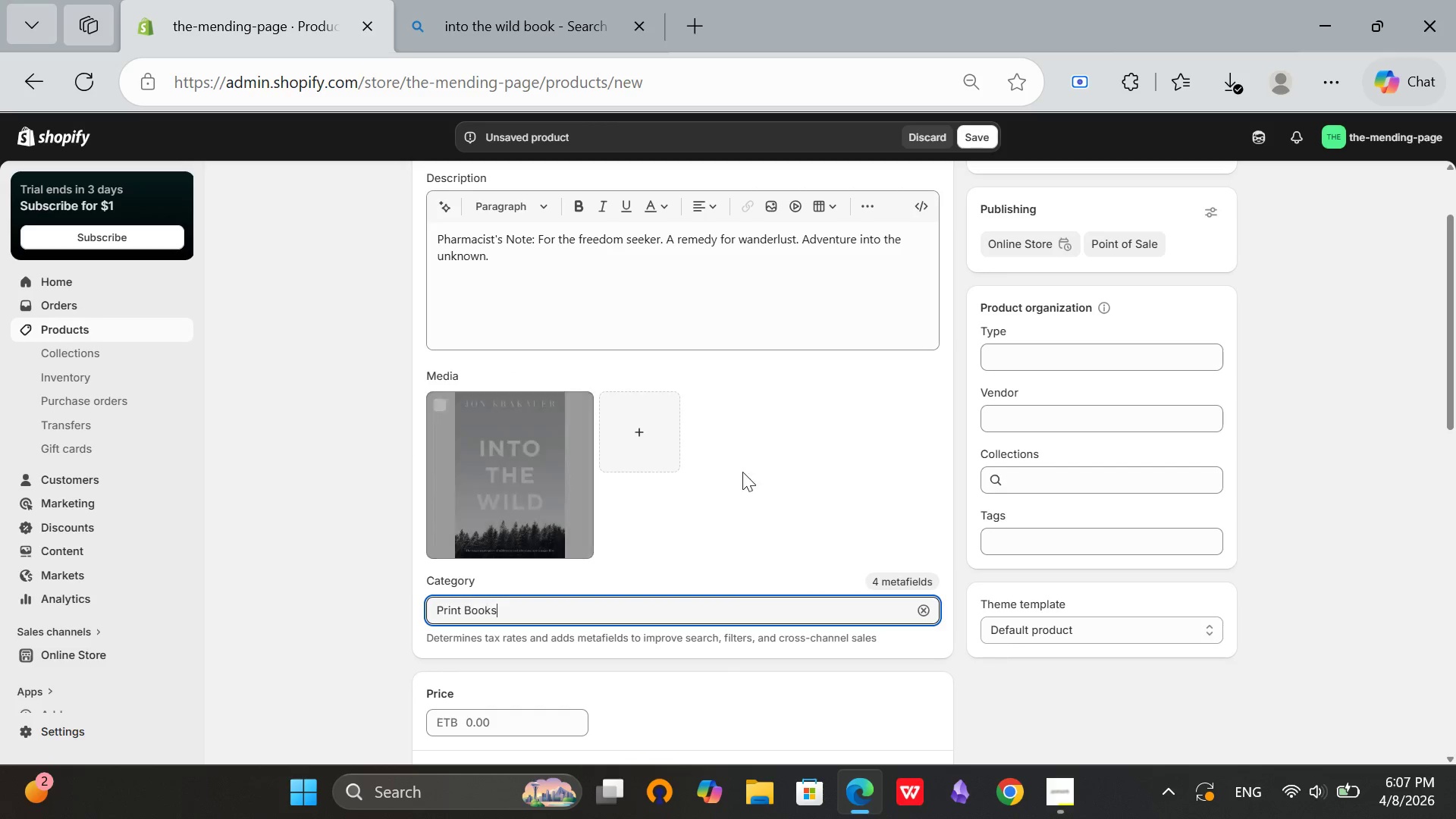 
left_click([839, 466])
 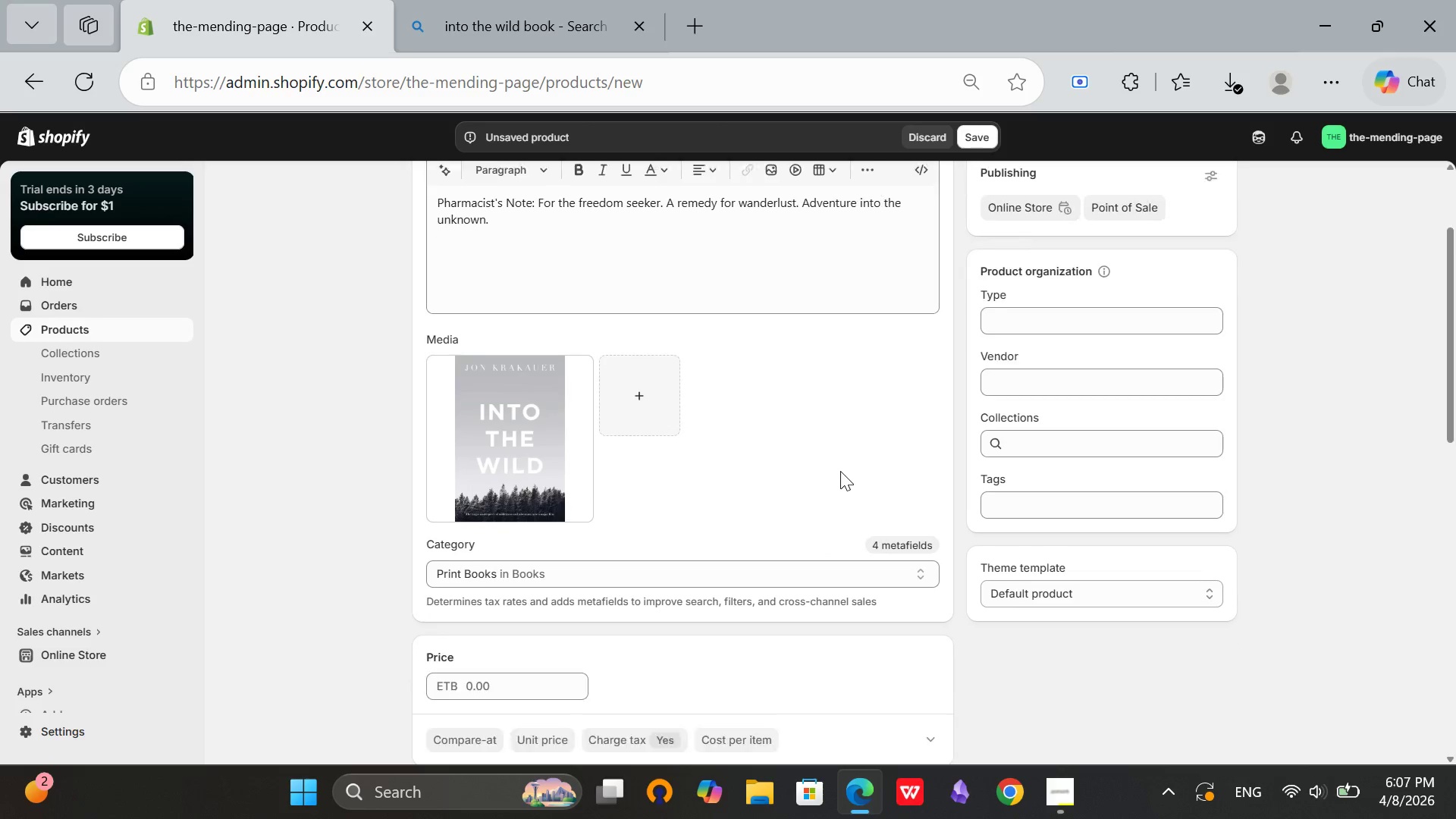 
scroll: coordinate [840, 471], scroll_direction: down, amount: 1.0
 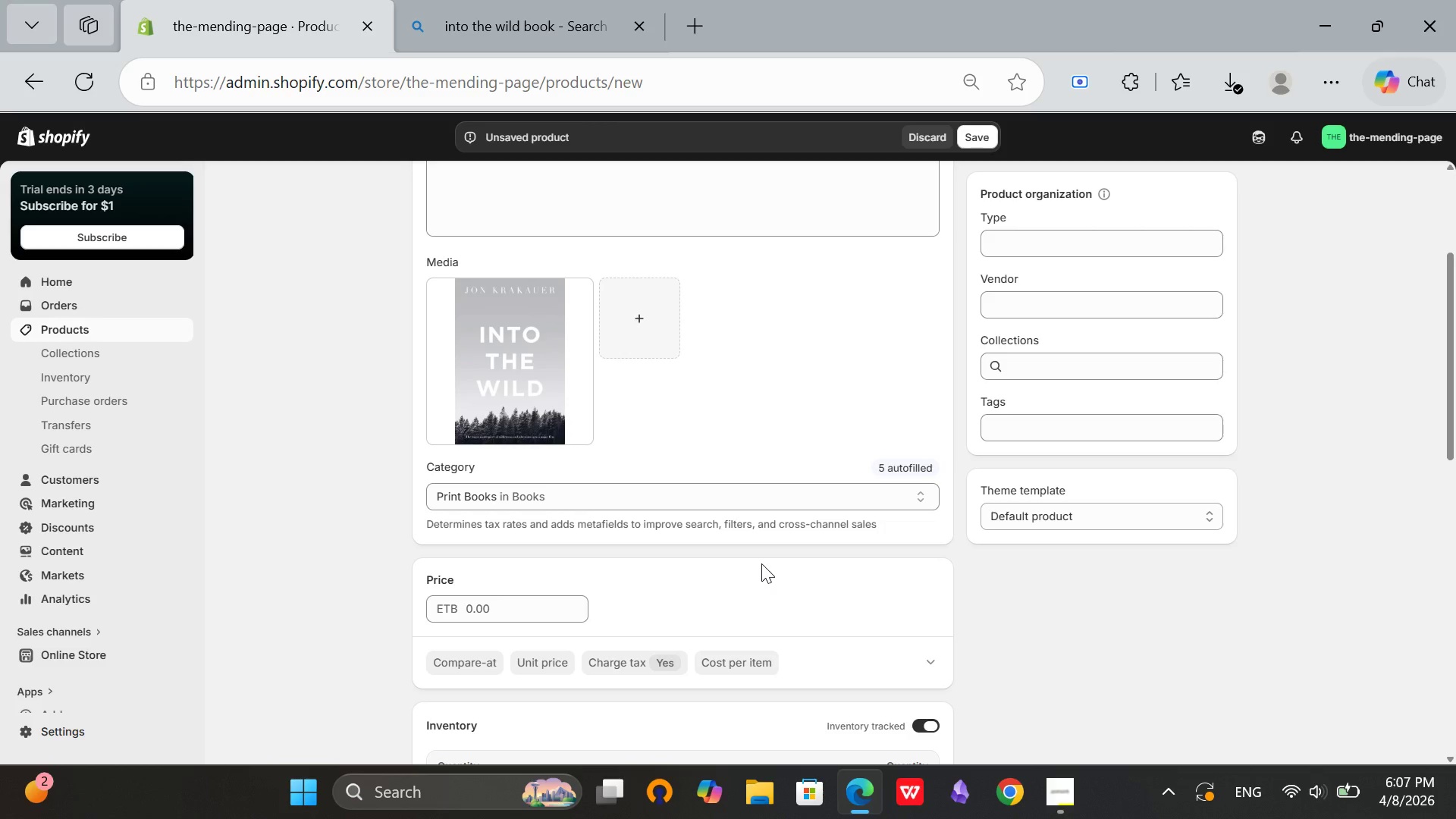 
left_click([491, 614])
 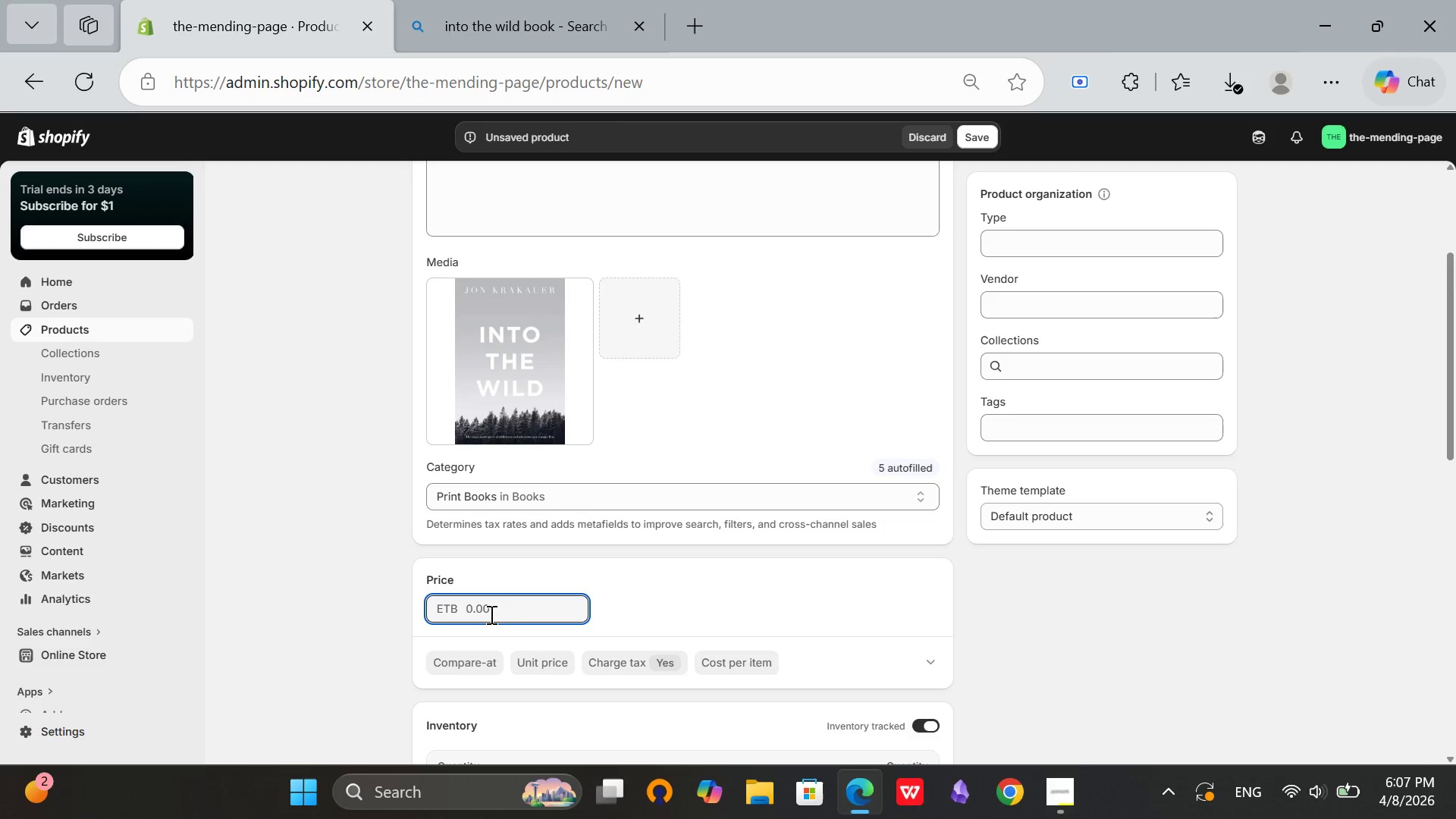 
type(14.)
 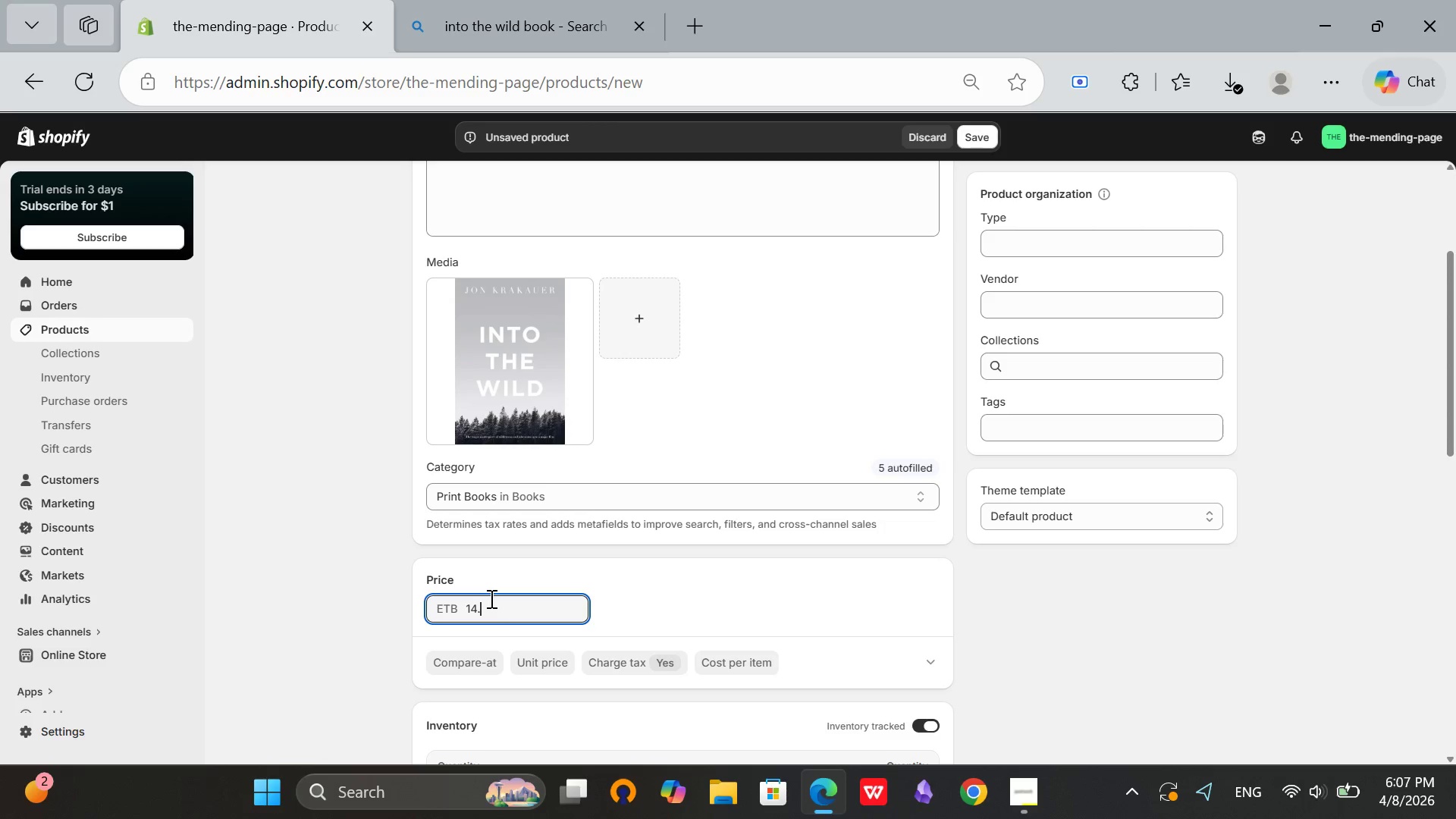 
type(99)
 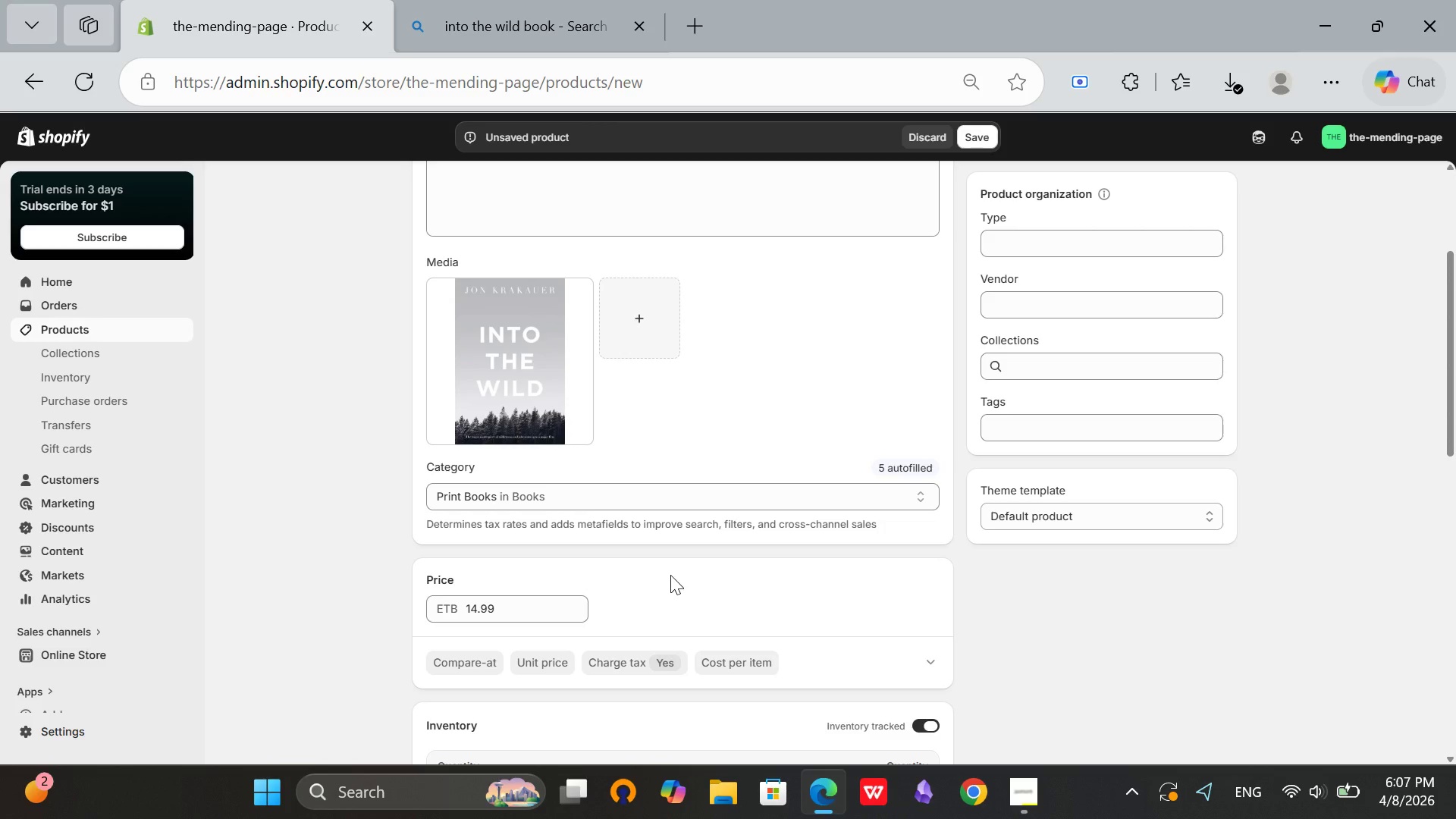 
left_click([670, 575])
 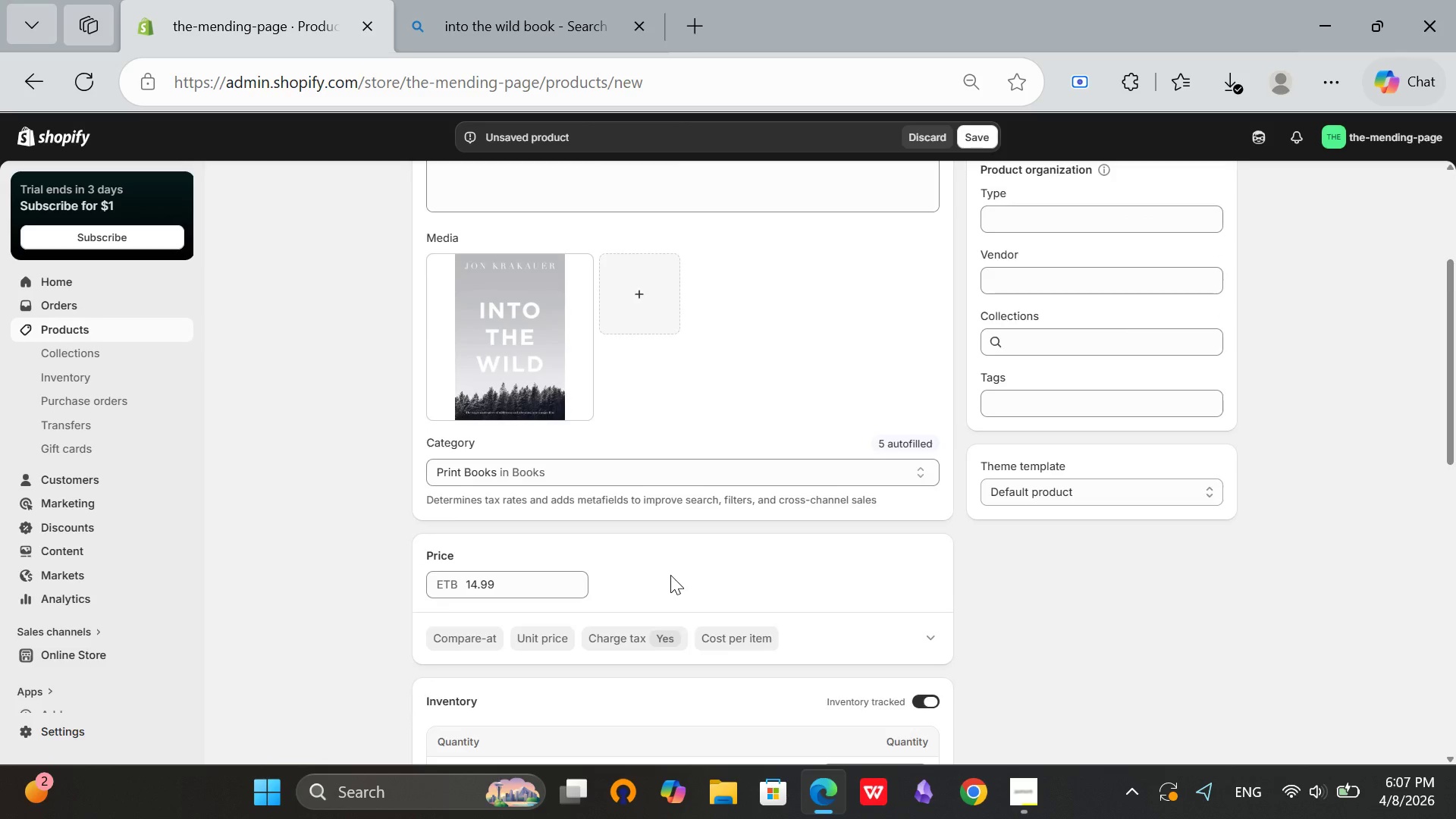 
scroll: coordinate [670, 575], scroll_direction: down, amount: 2.0
 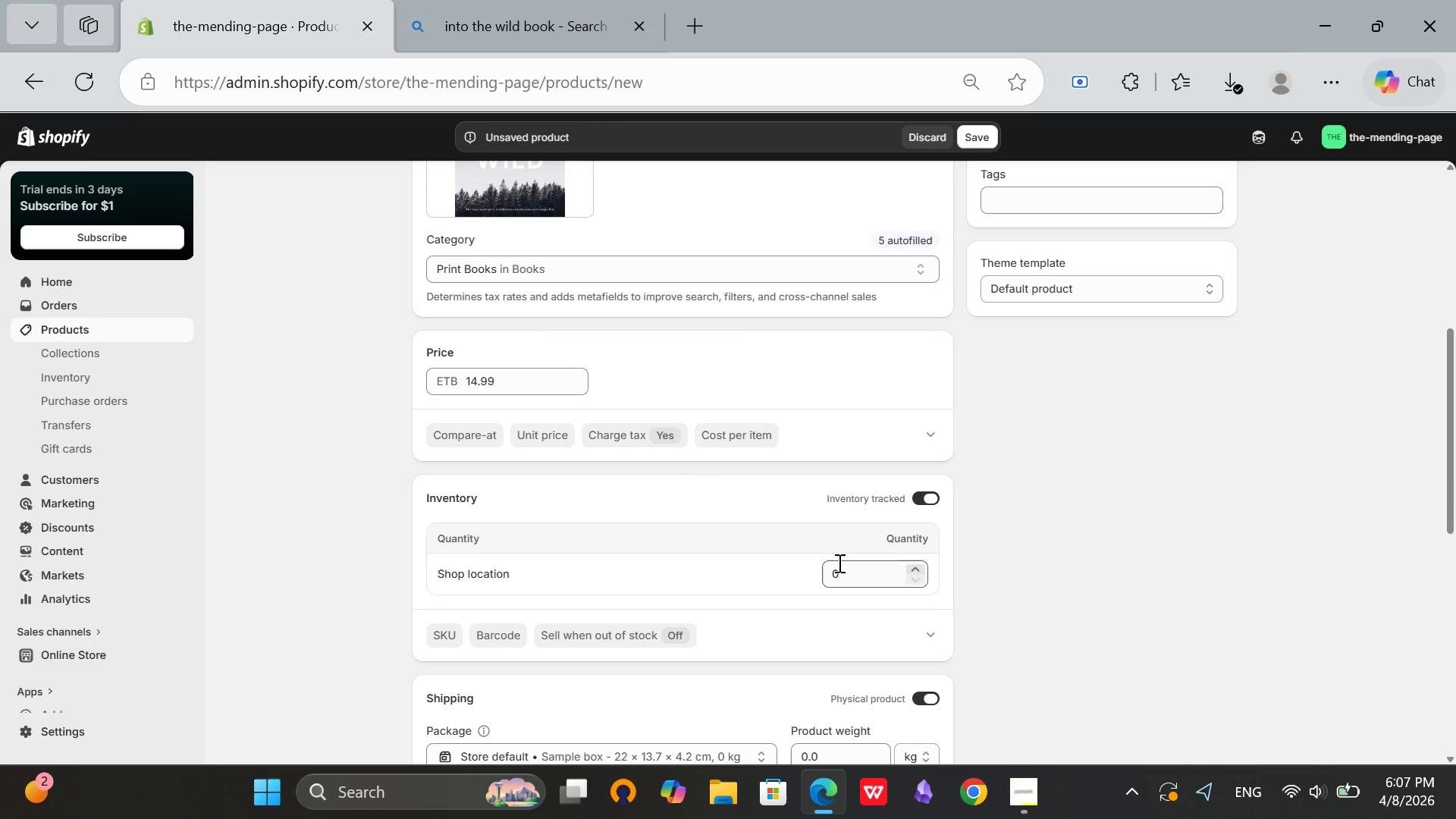 
left_click([839, 583])
 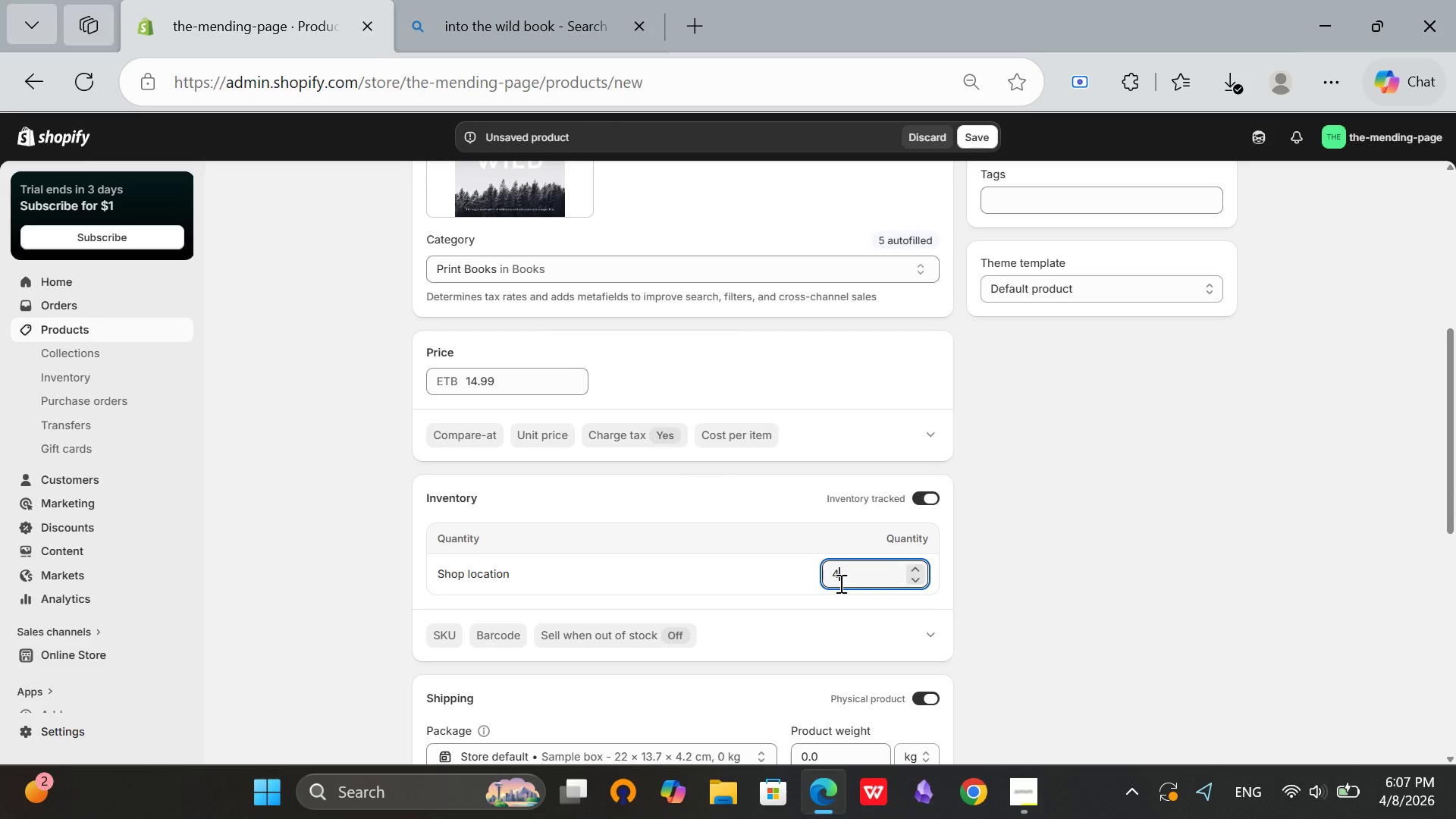 
key(4)
 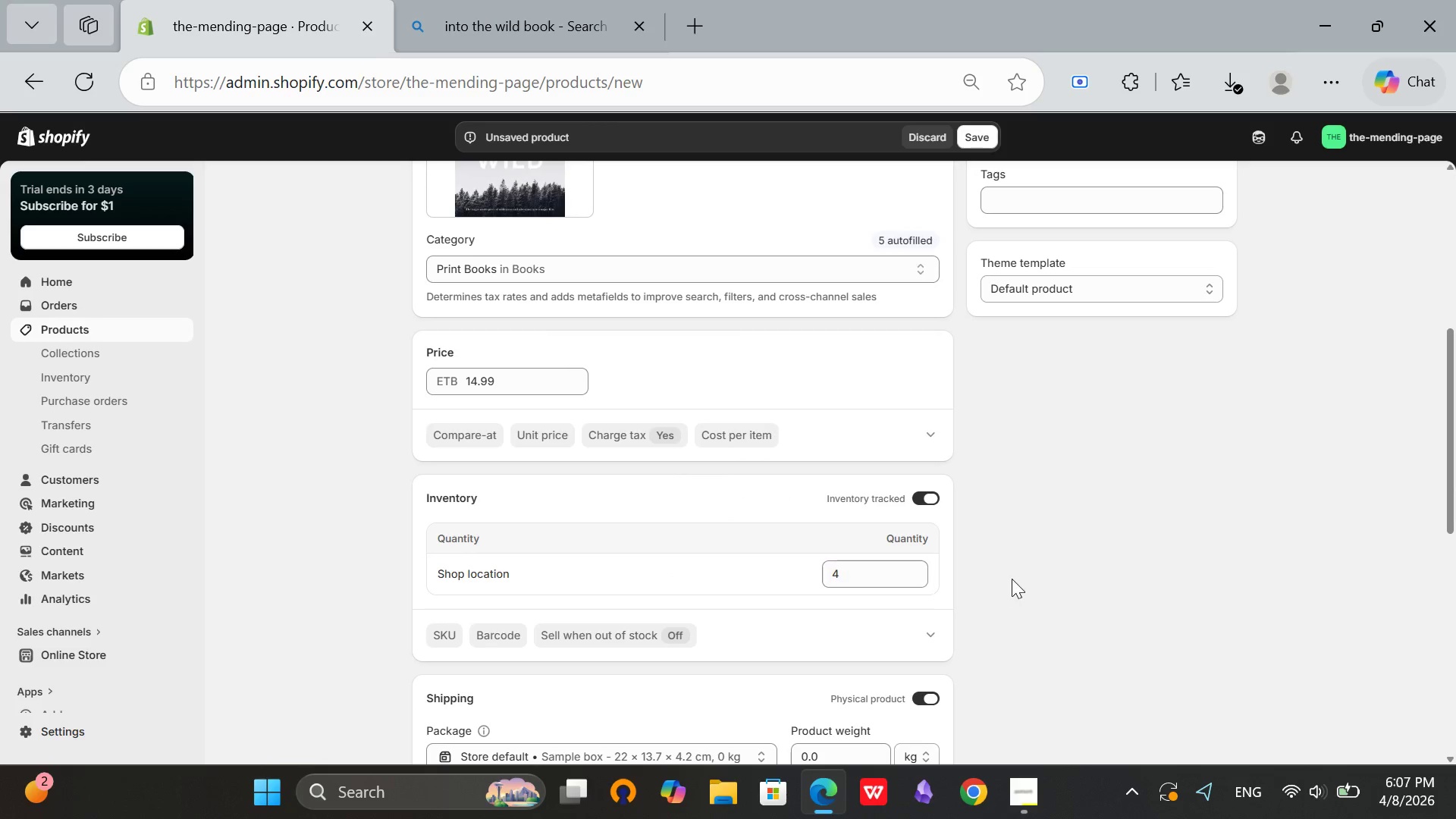 
left_click([1012, 579])
 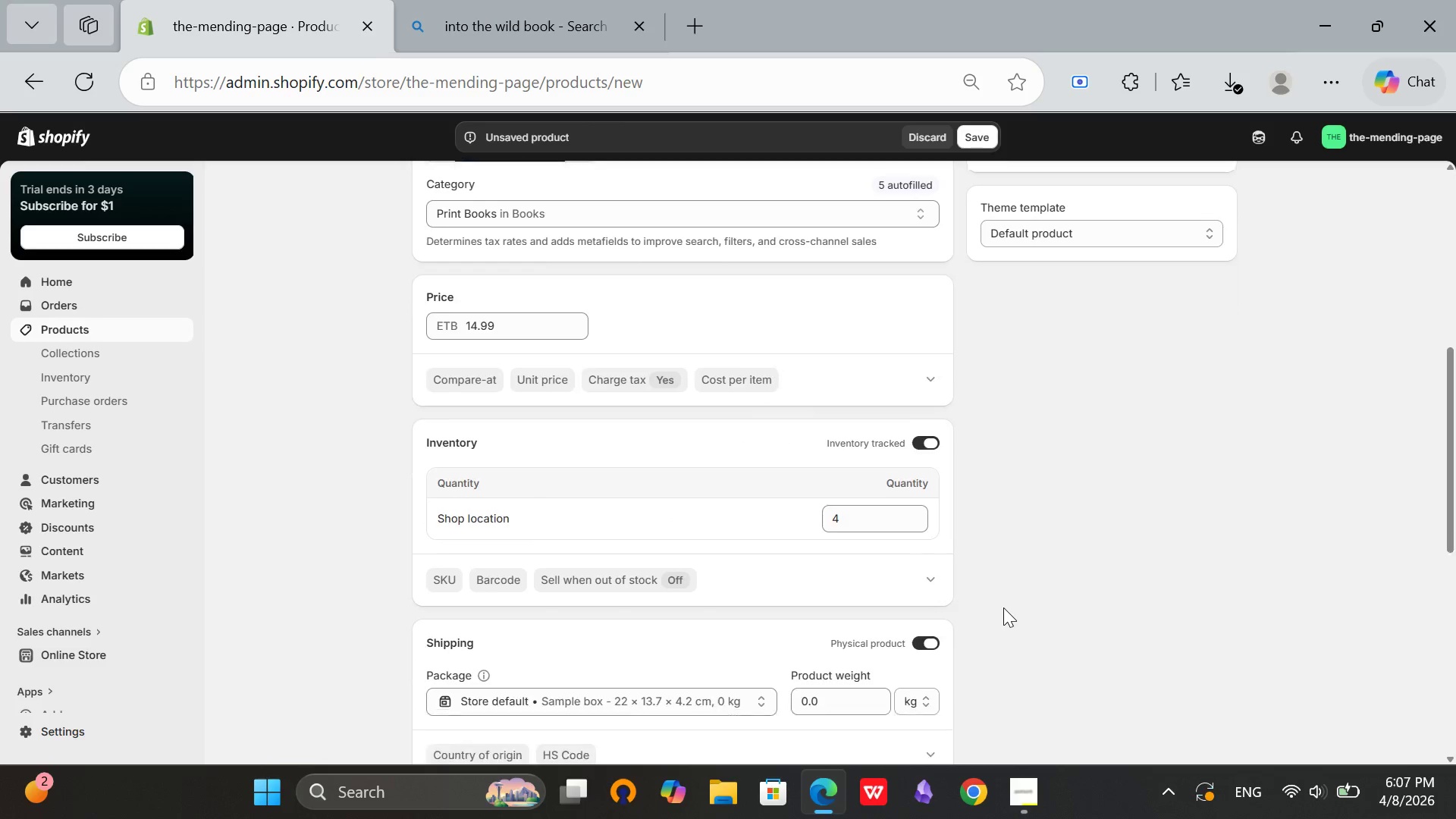 
scroll: coordinate [1003, 607], scroll_direction: down, amount: 2.0
 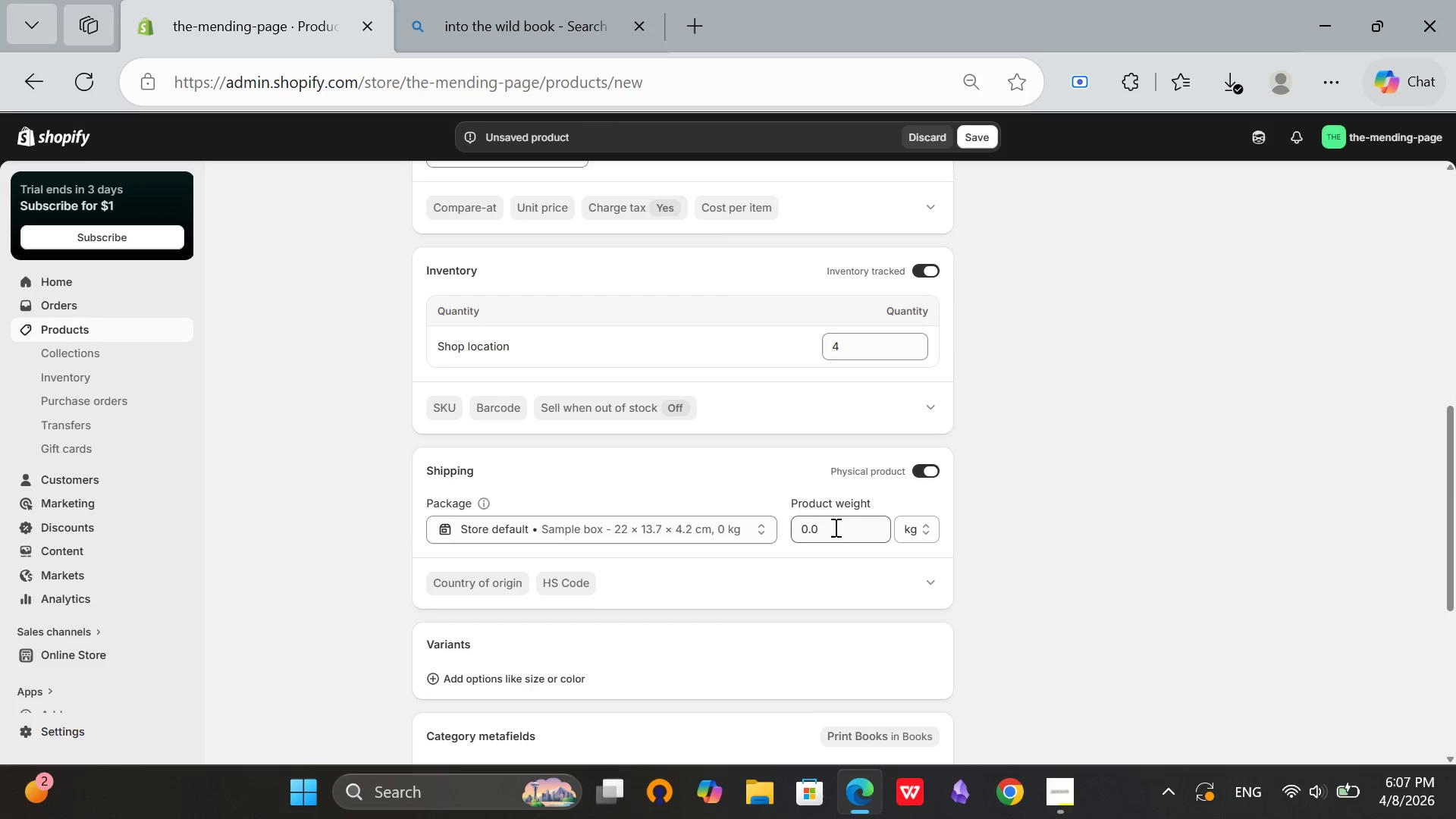 
left_click([836, 532])
 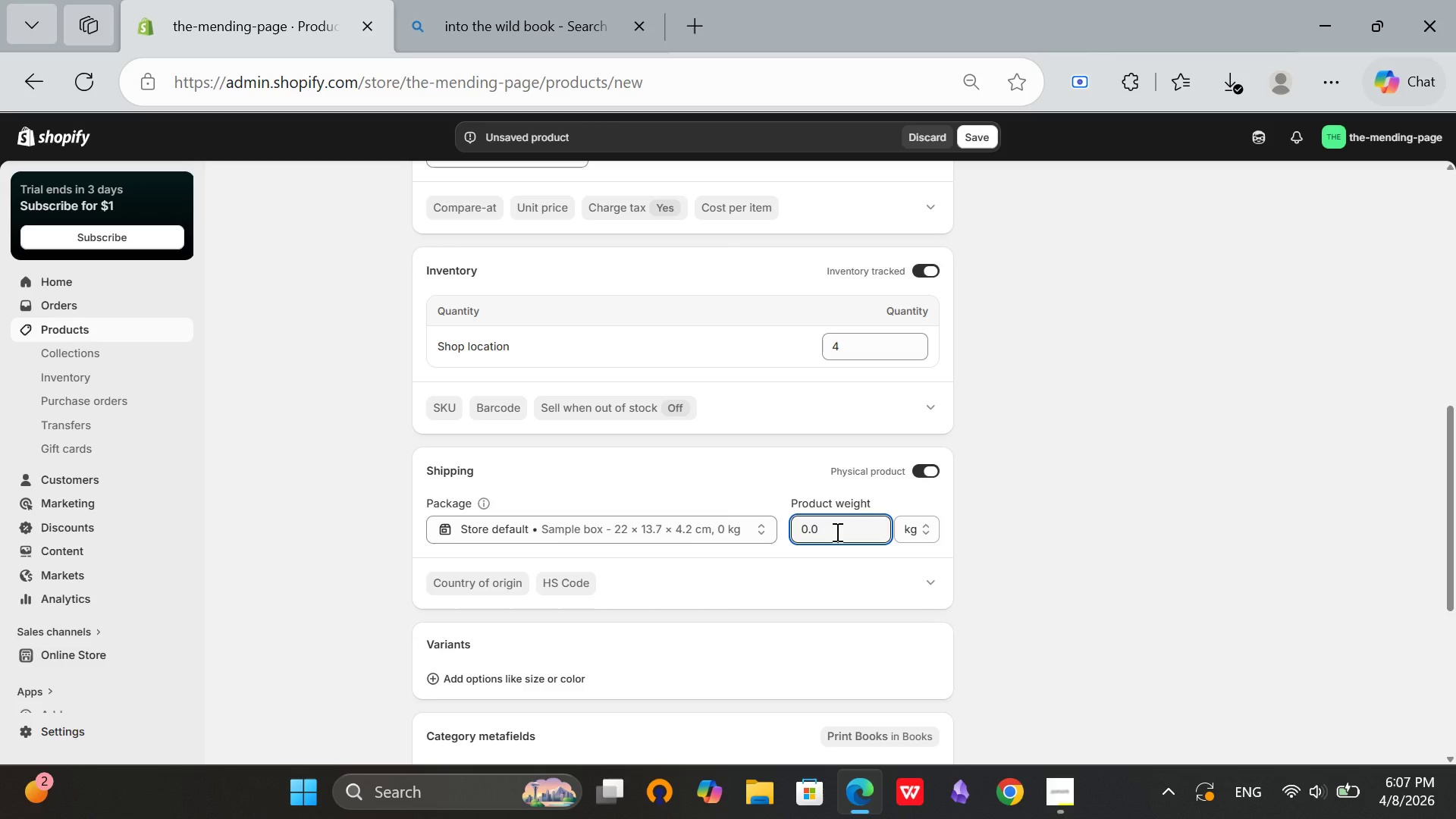 
key(Backspace)
 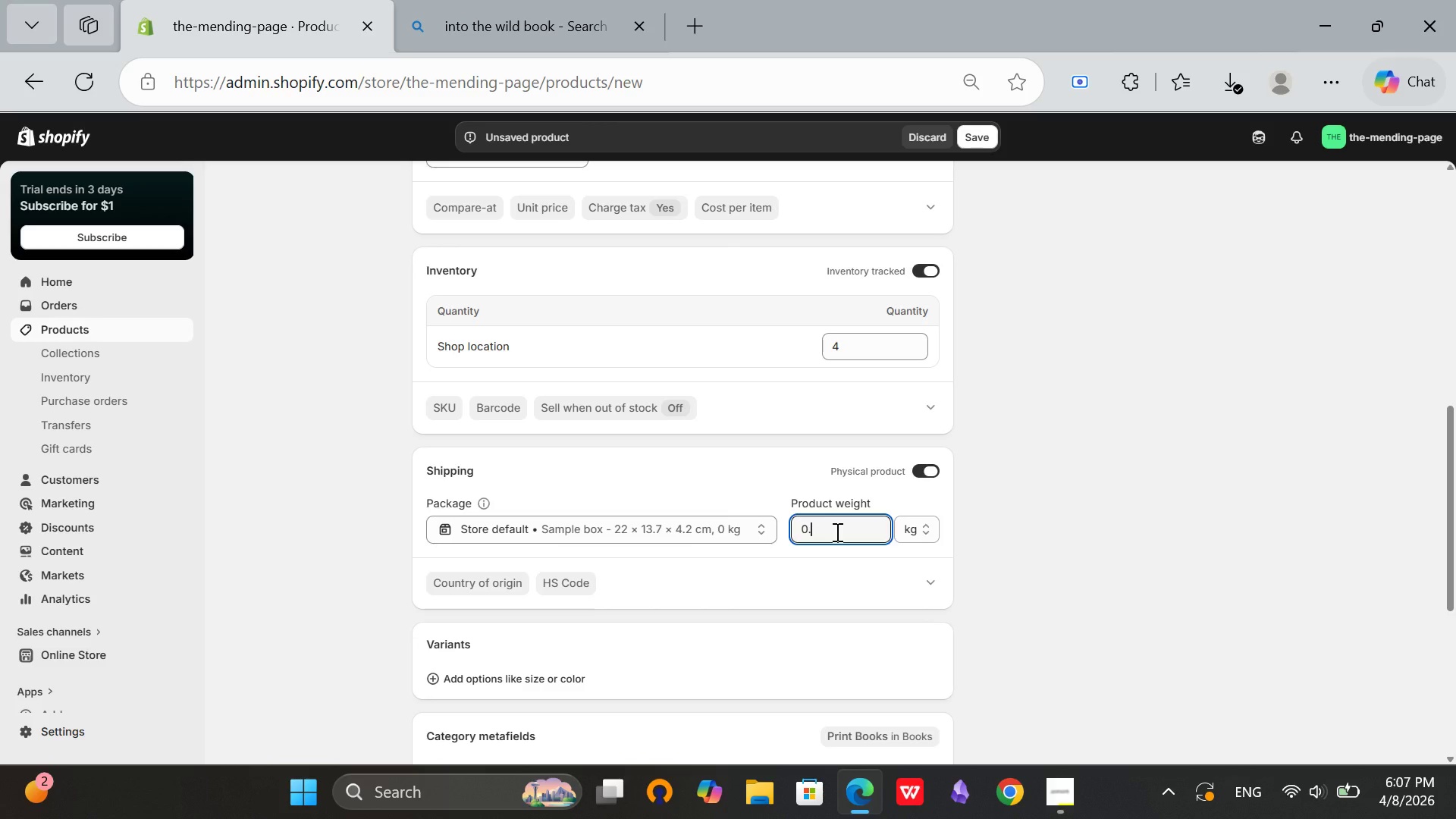 
key(4)
 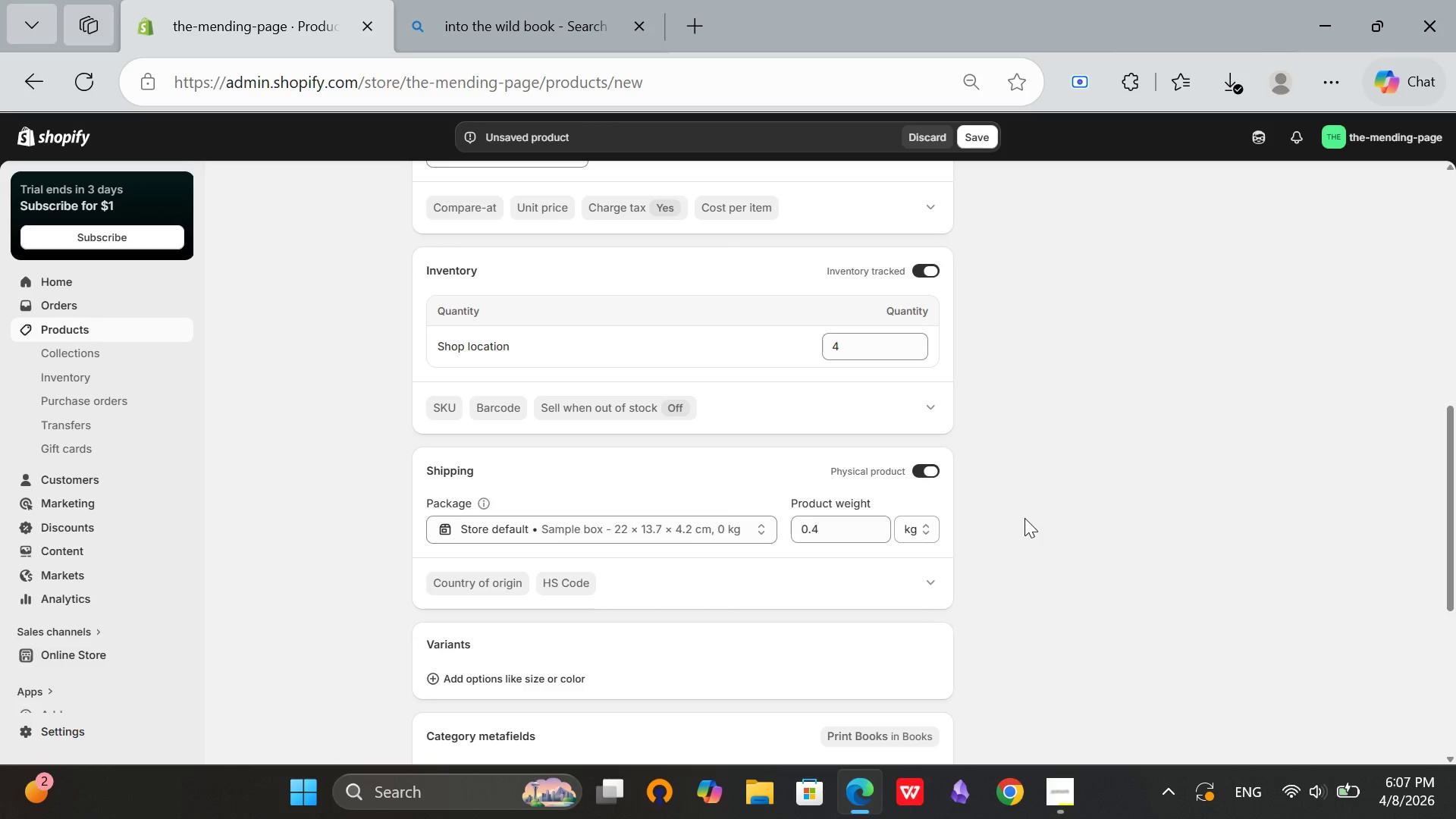 
left_click([1025, 518])
 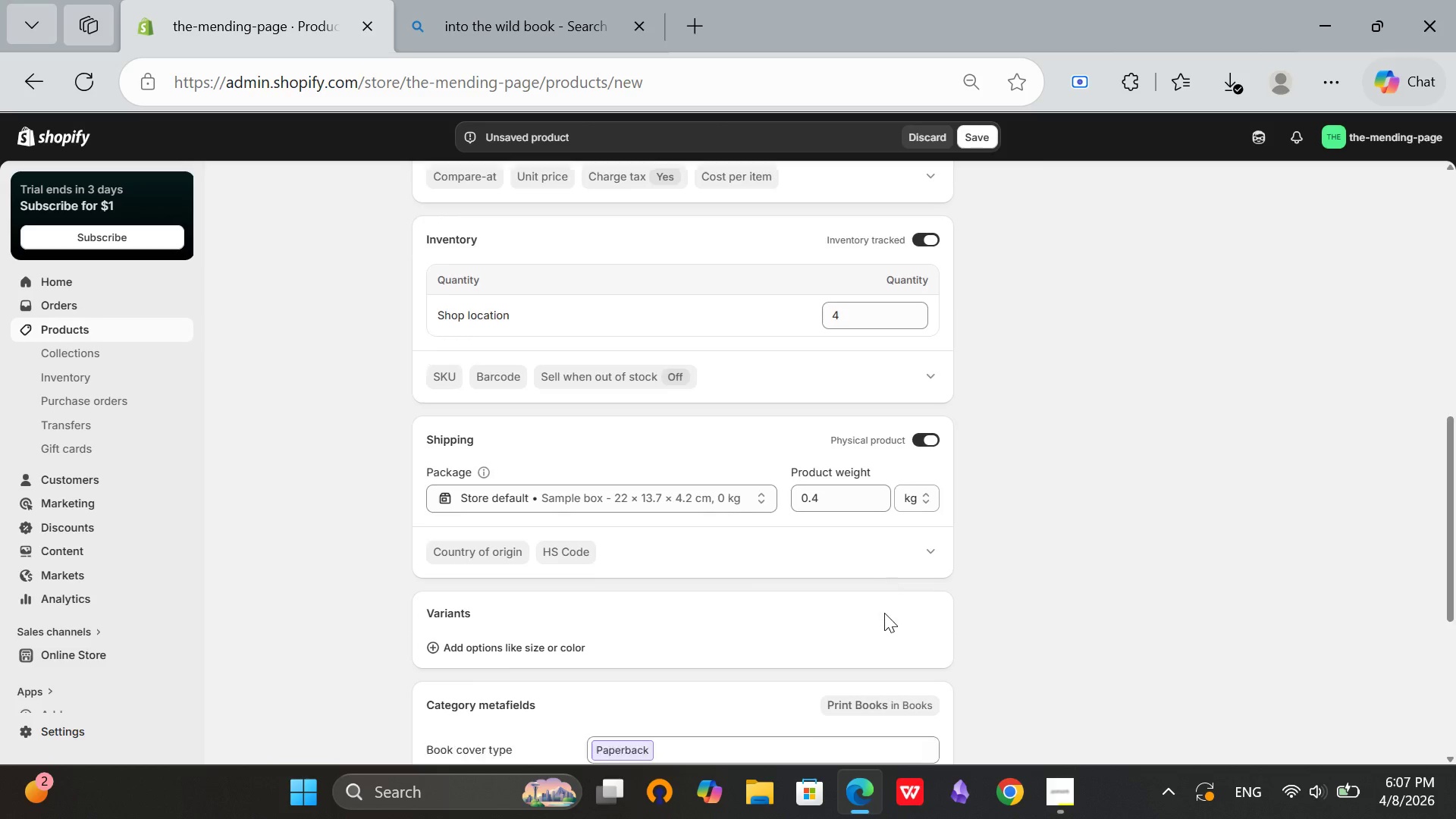 
scroll: coordinate [884, 613], scroll_direction: down, amount: 2.0
 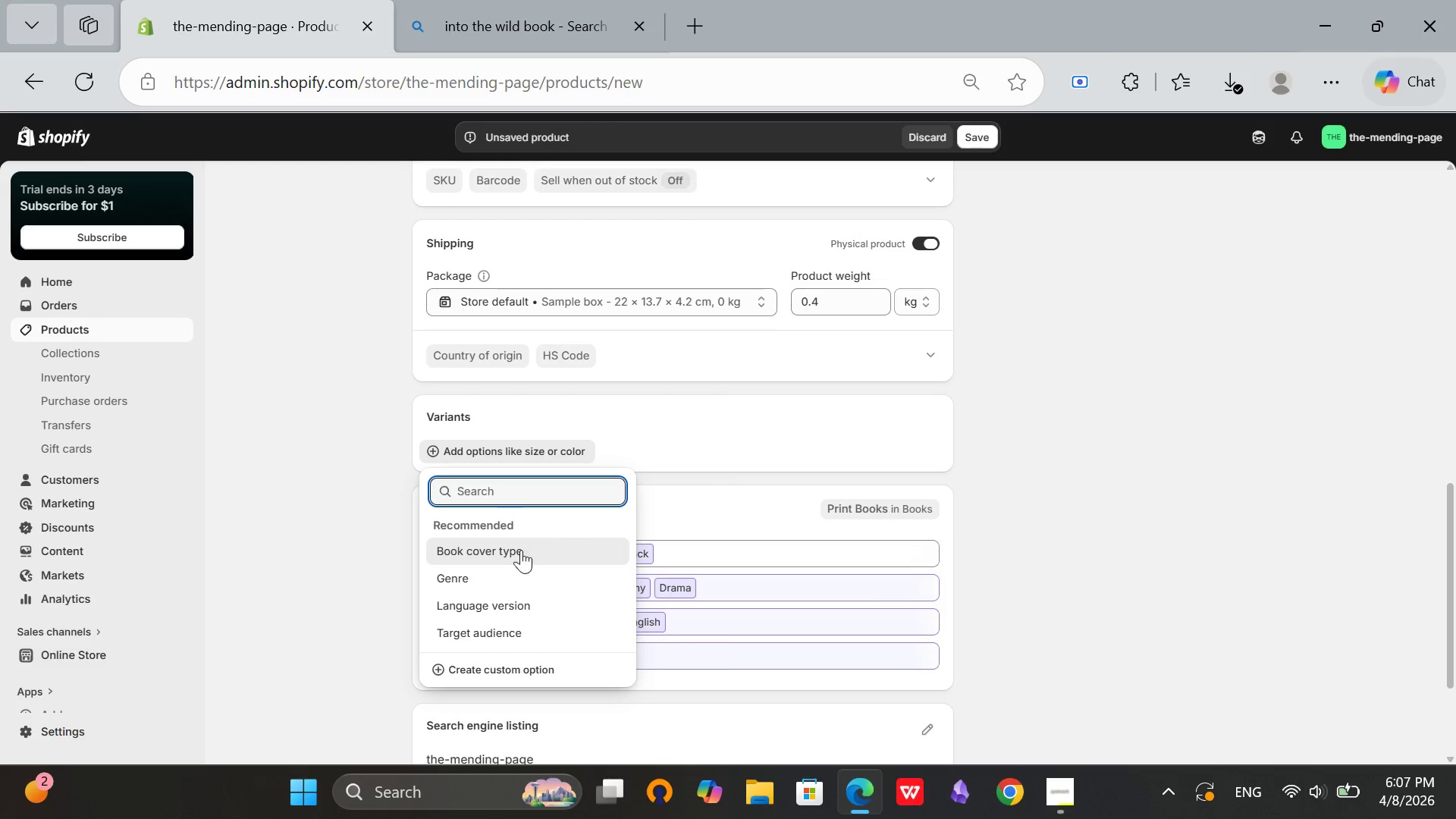 
left_click([500, 555])
 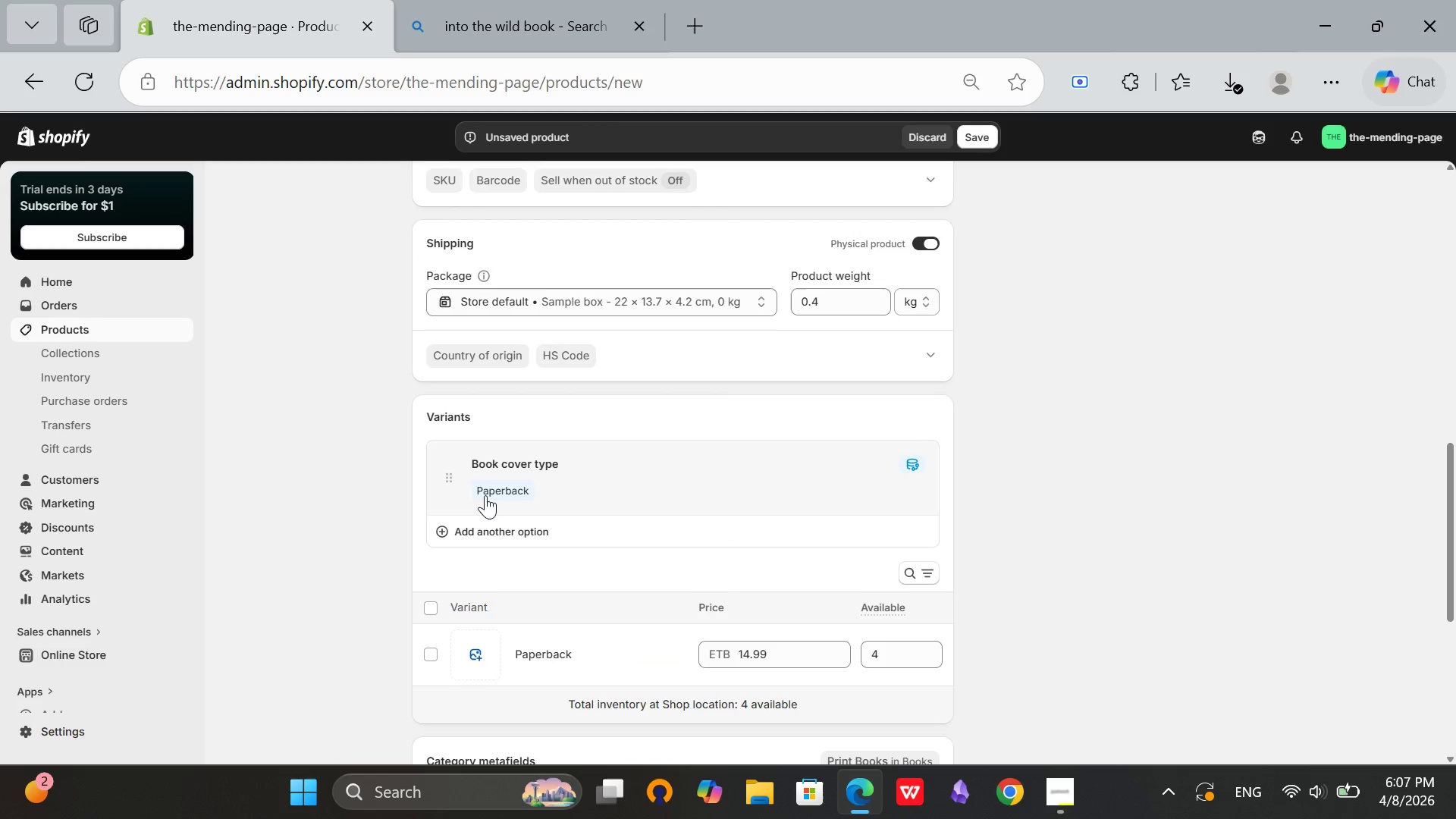 
left_click([488, 491])
 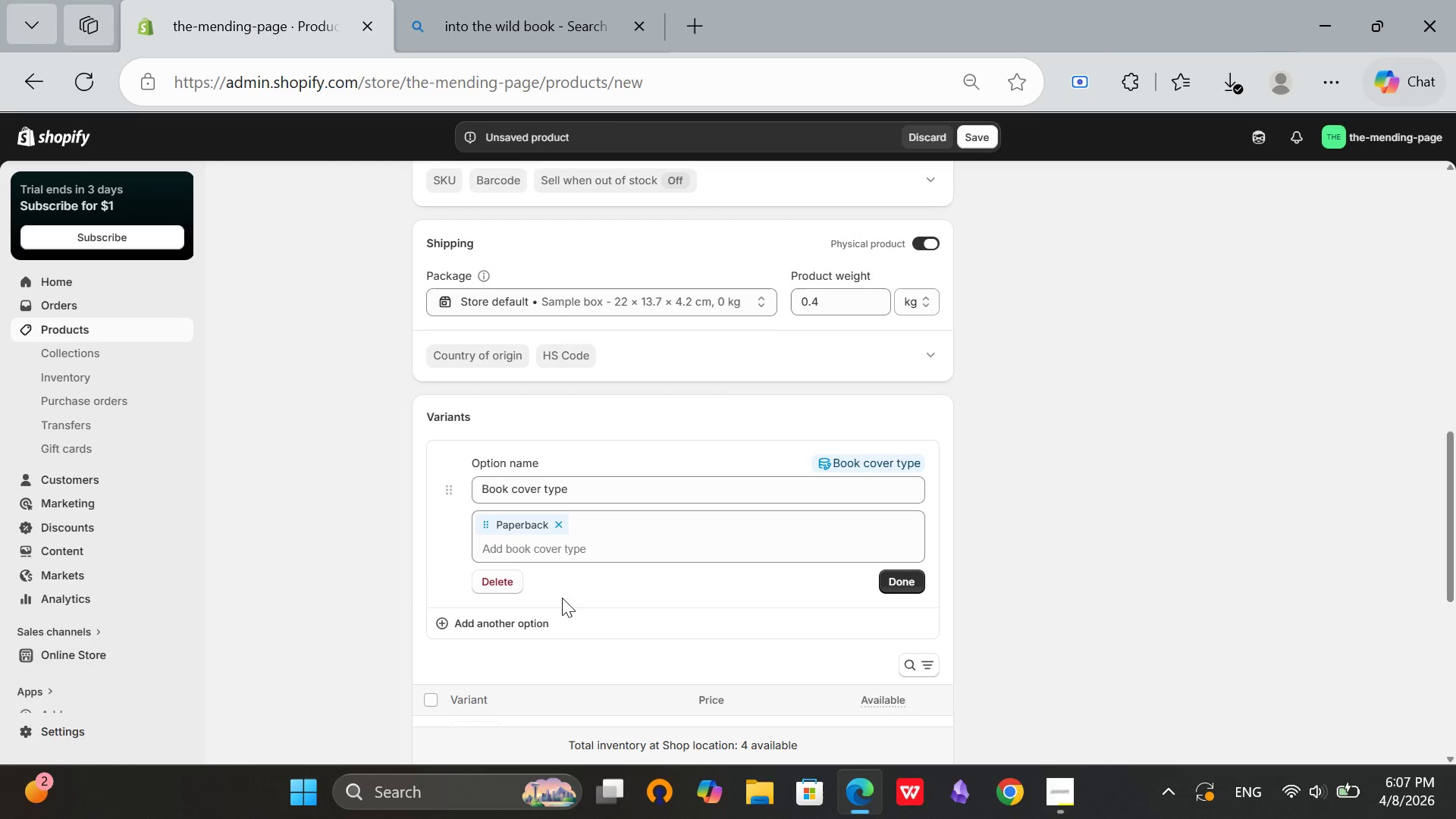 
left_click([564, 601])
 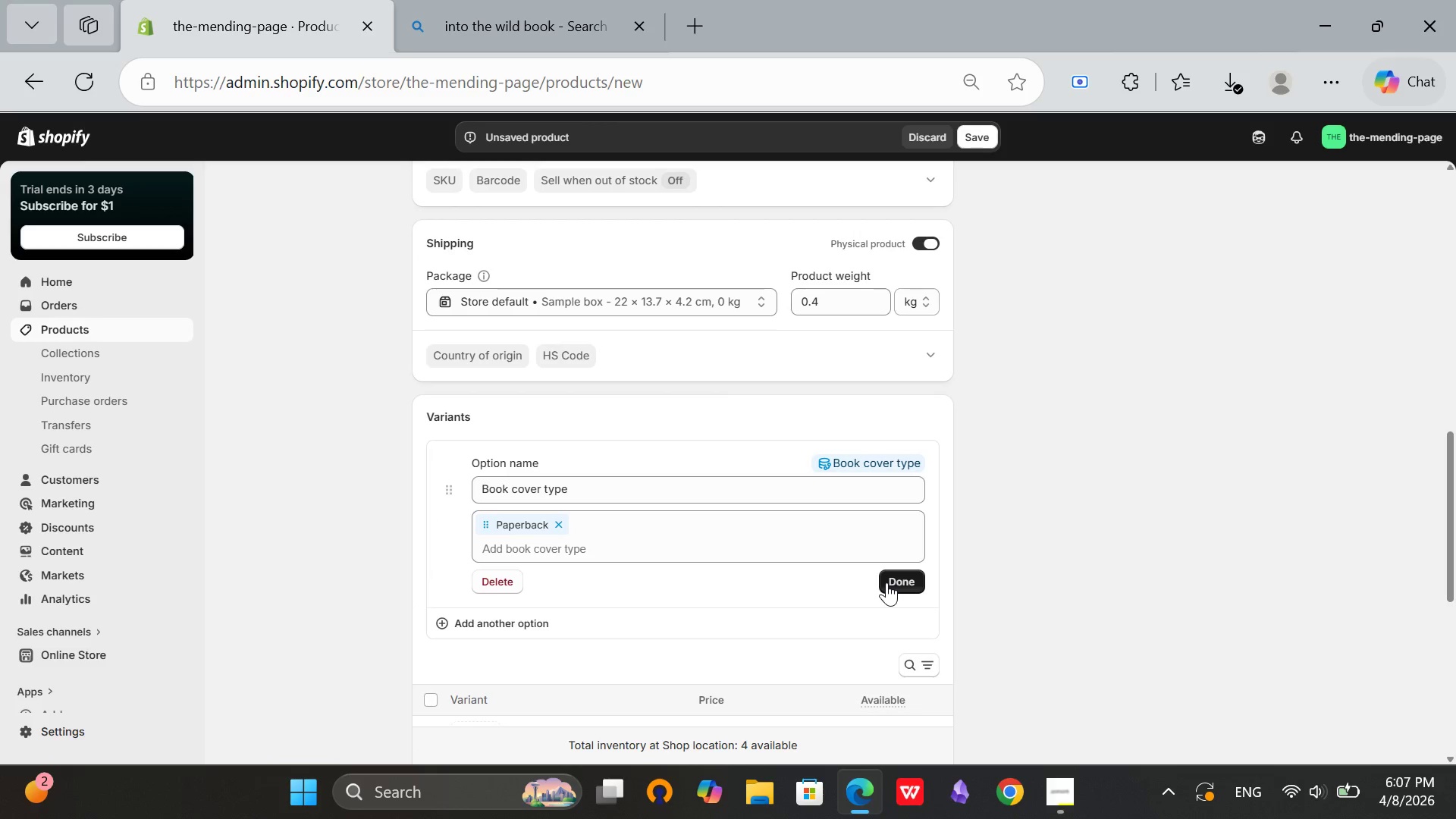 
left_click([886, 582])
 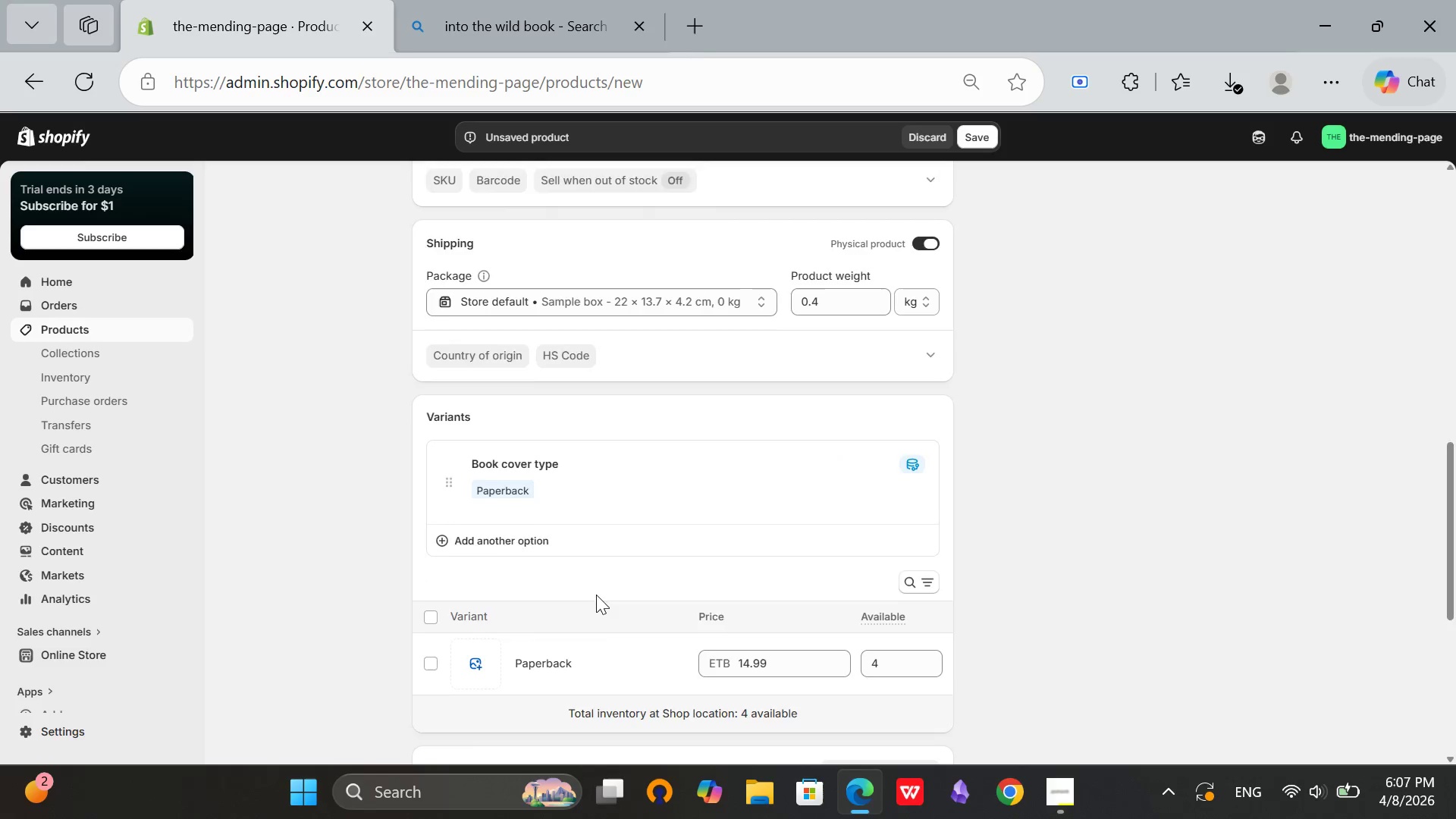 
scroll: coordinate [593, 593], scroll_direction: down, amount: 2.0
 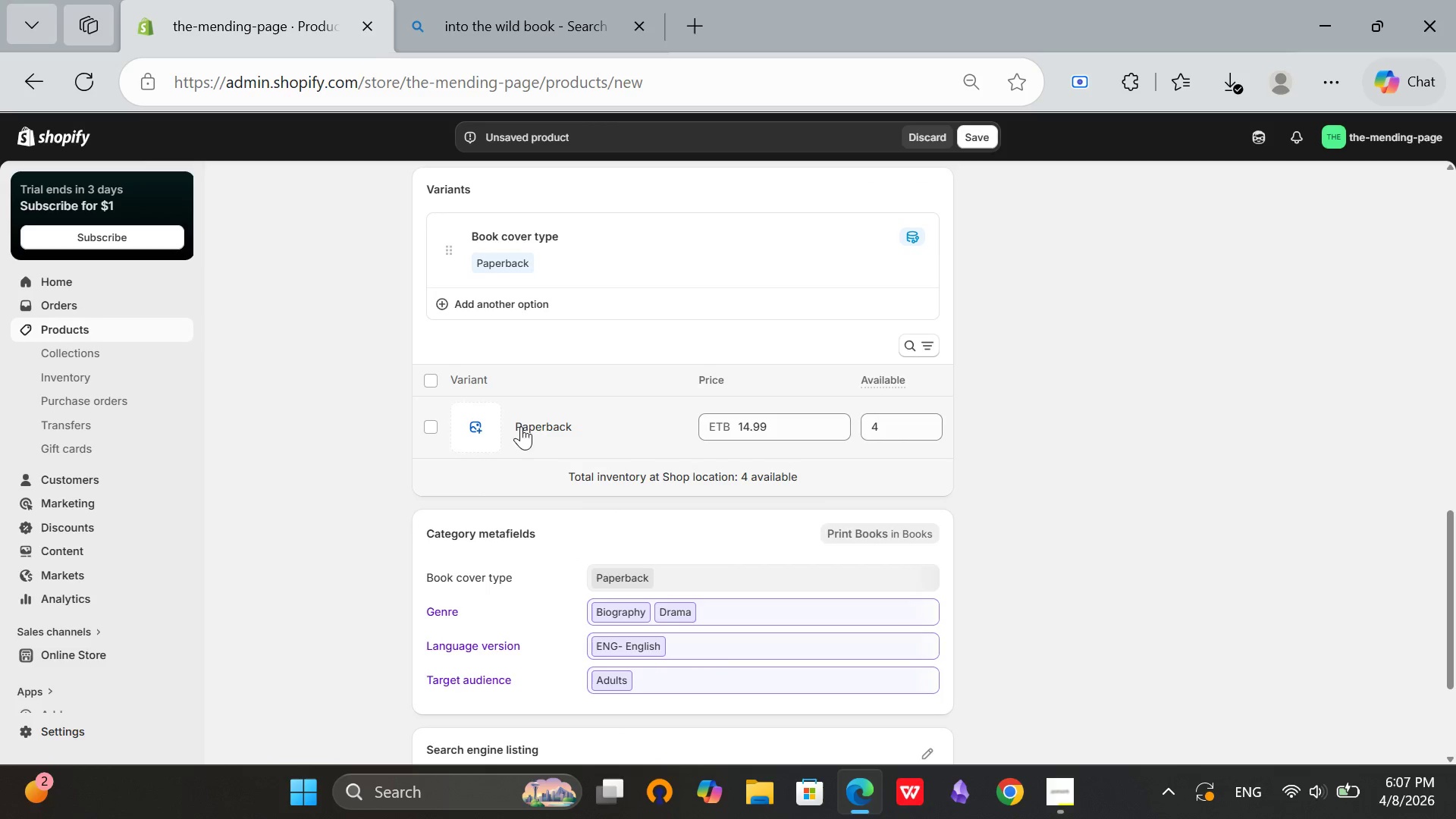 
left_click([478, 430])
 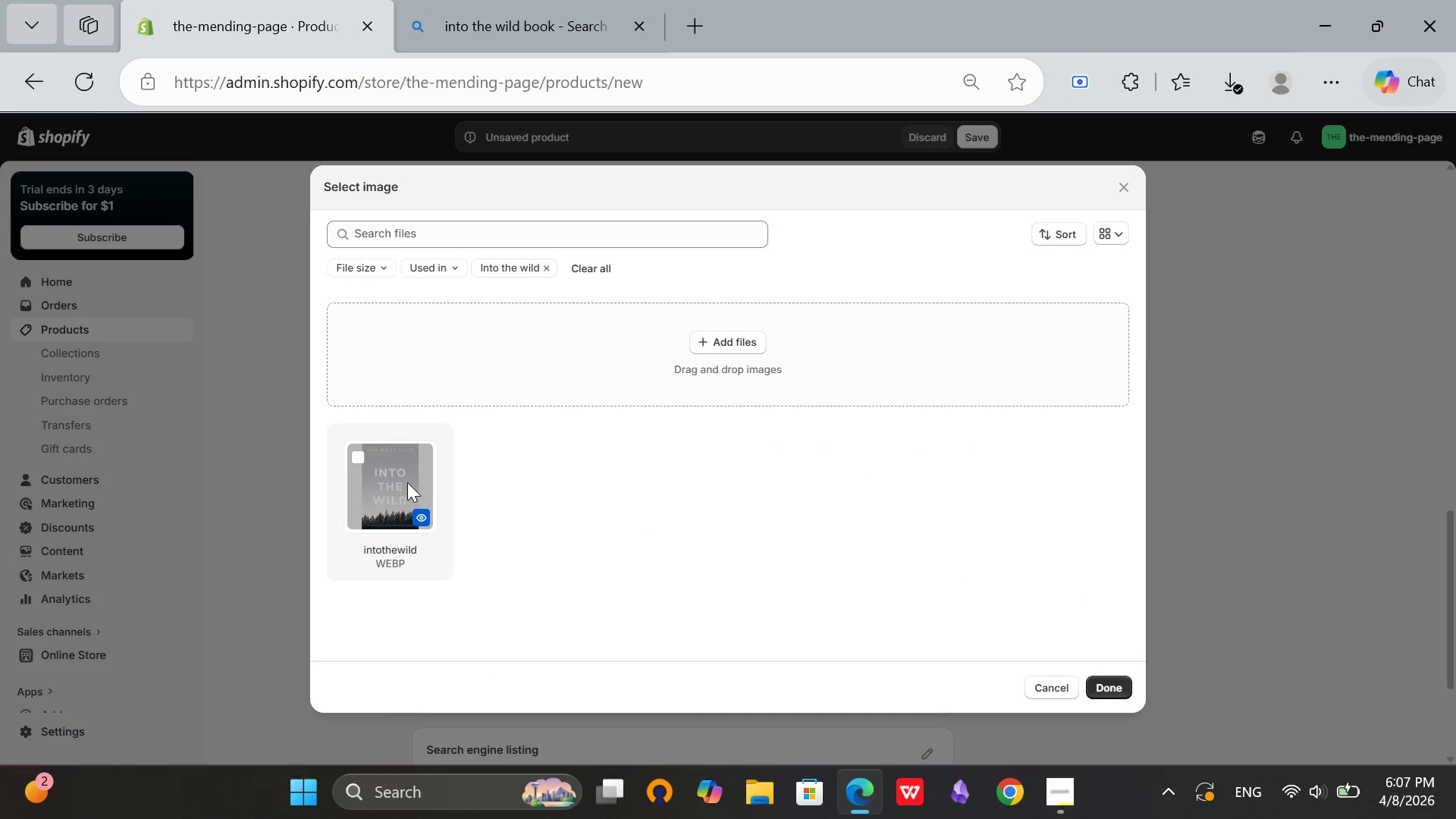 
left_click([1112, 688])
 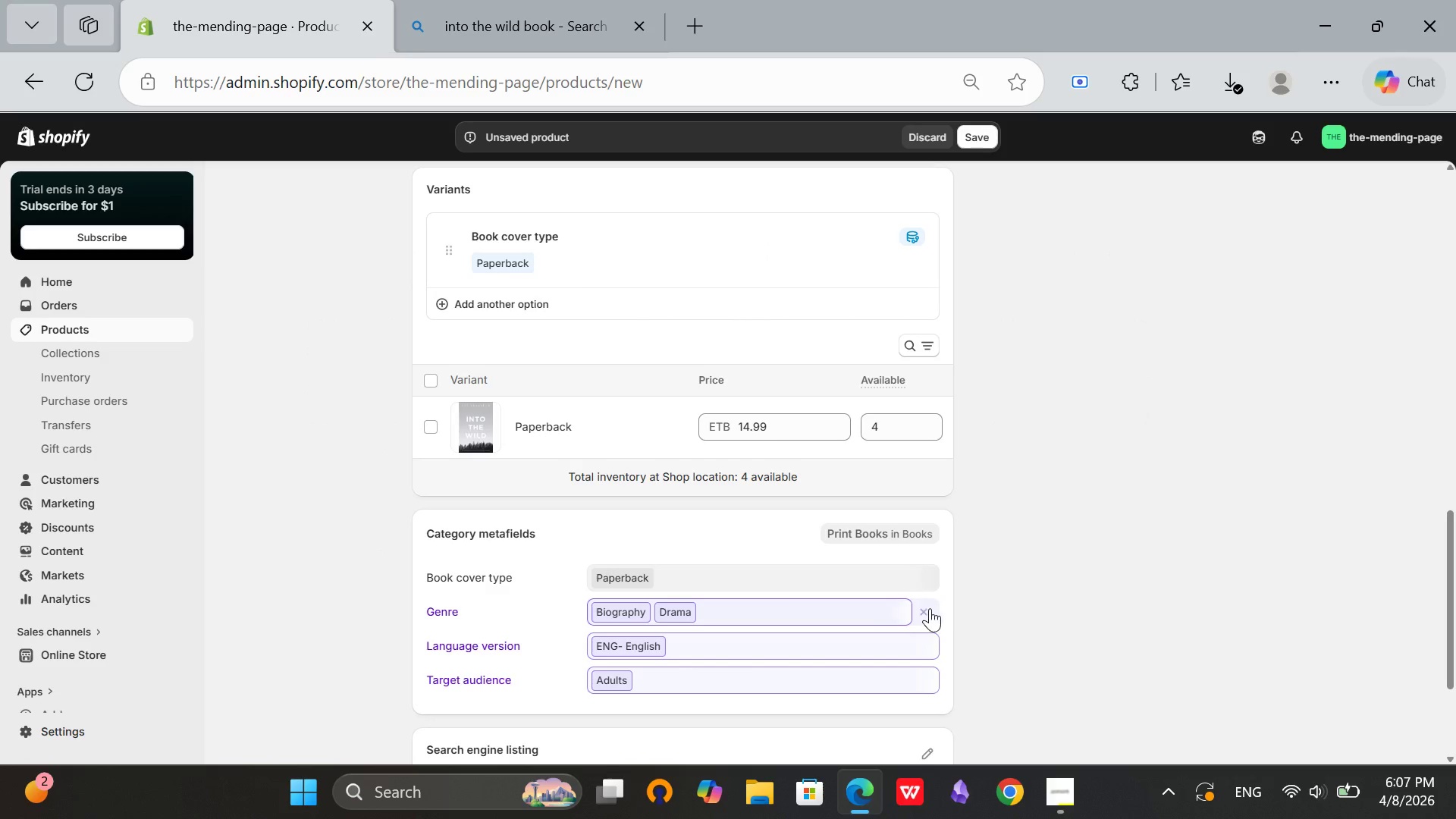 
left_click([934, 610])
 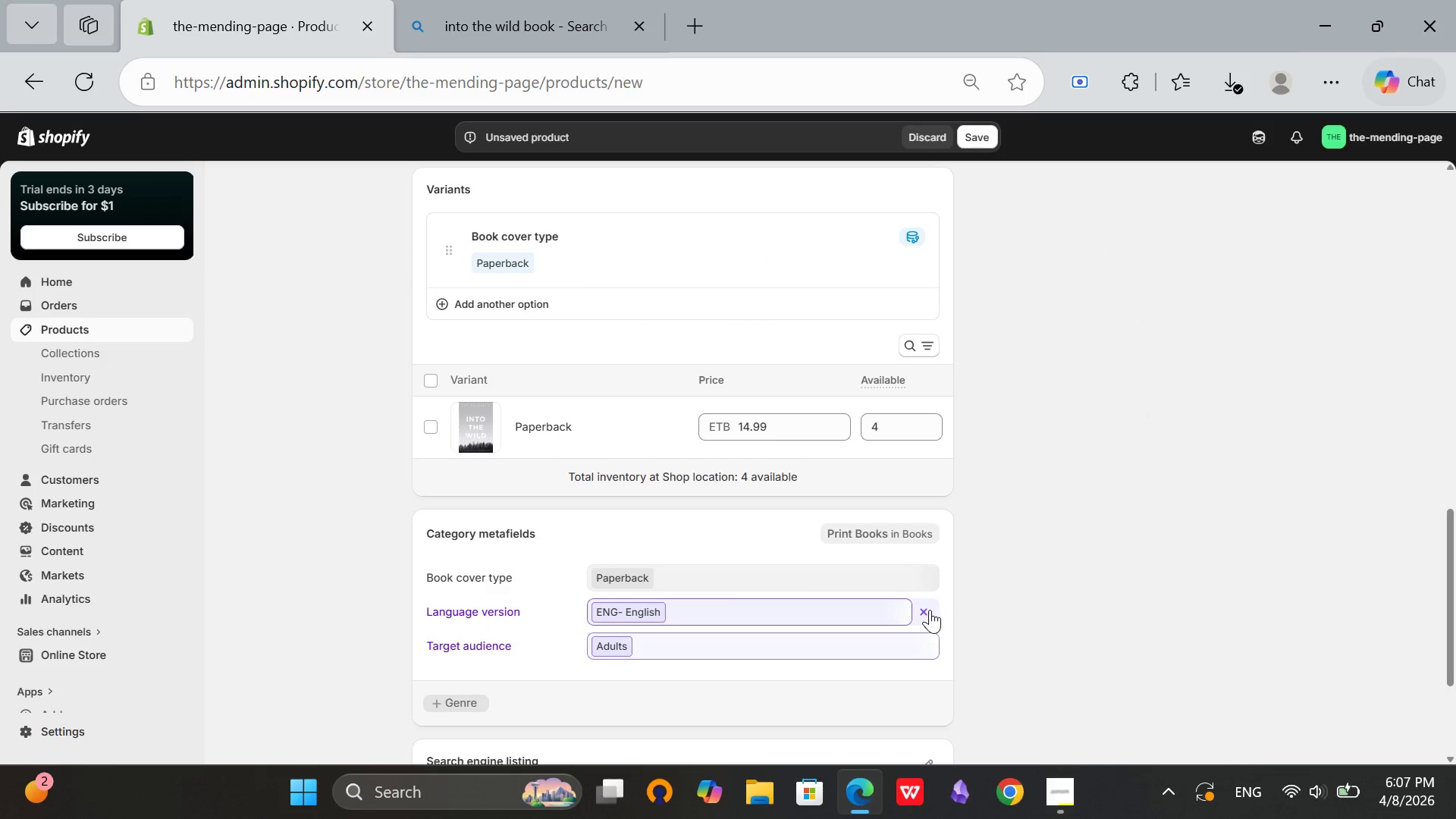 
left_click([930, 610])
 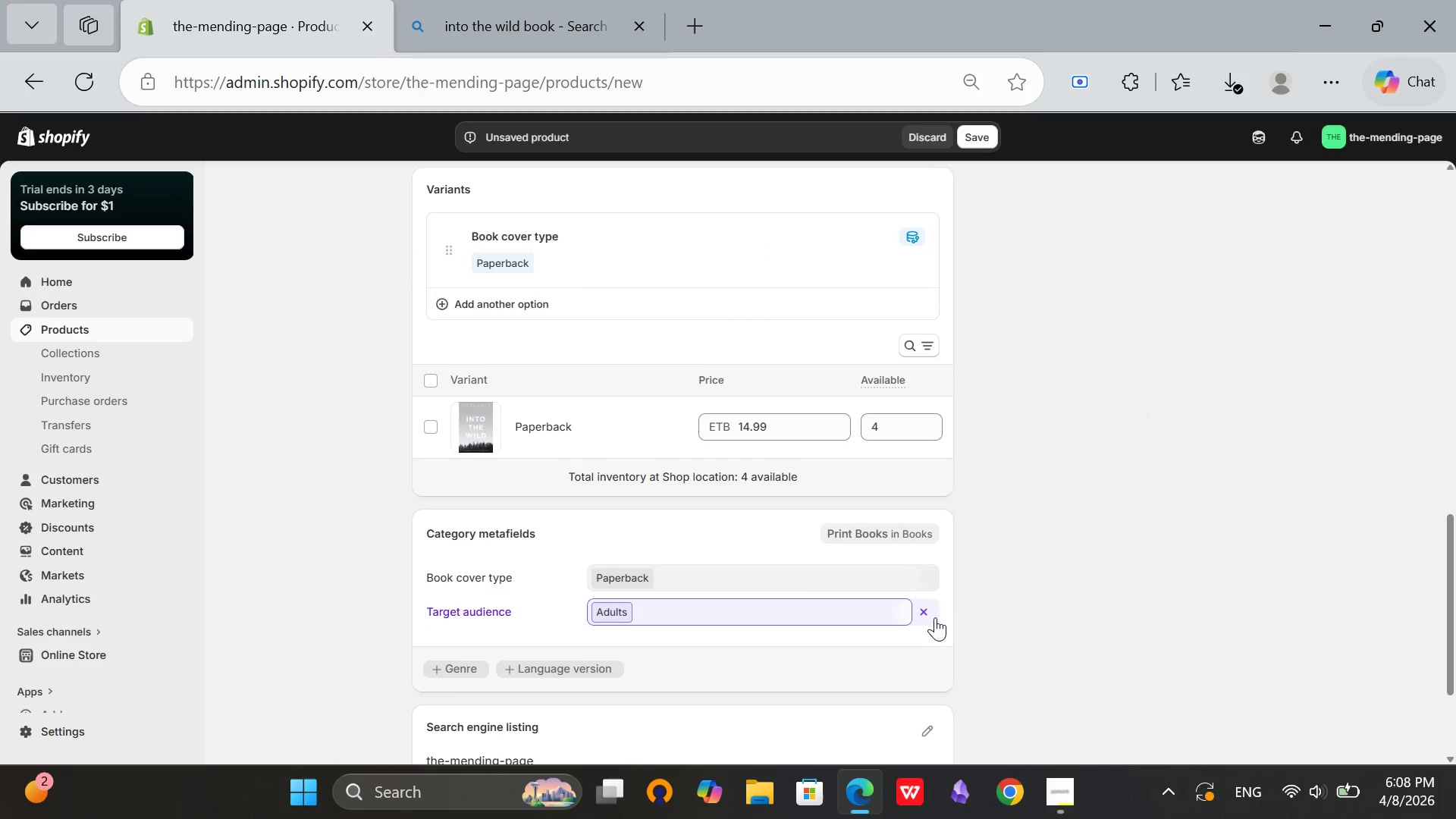 
left_click([934, 615])
 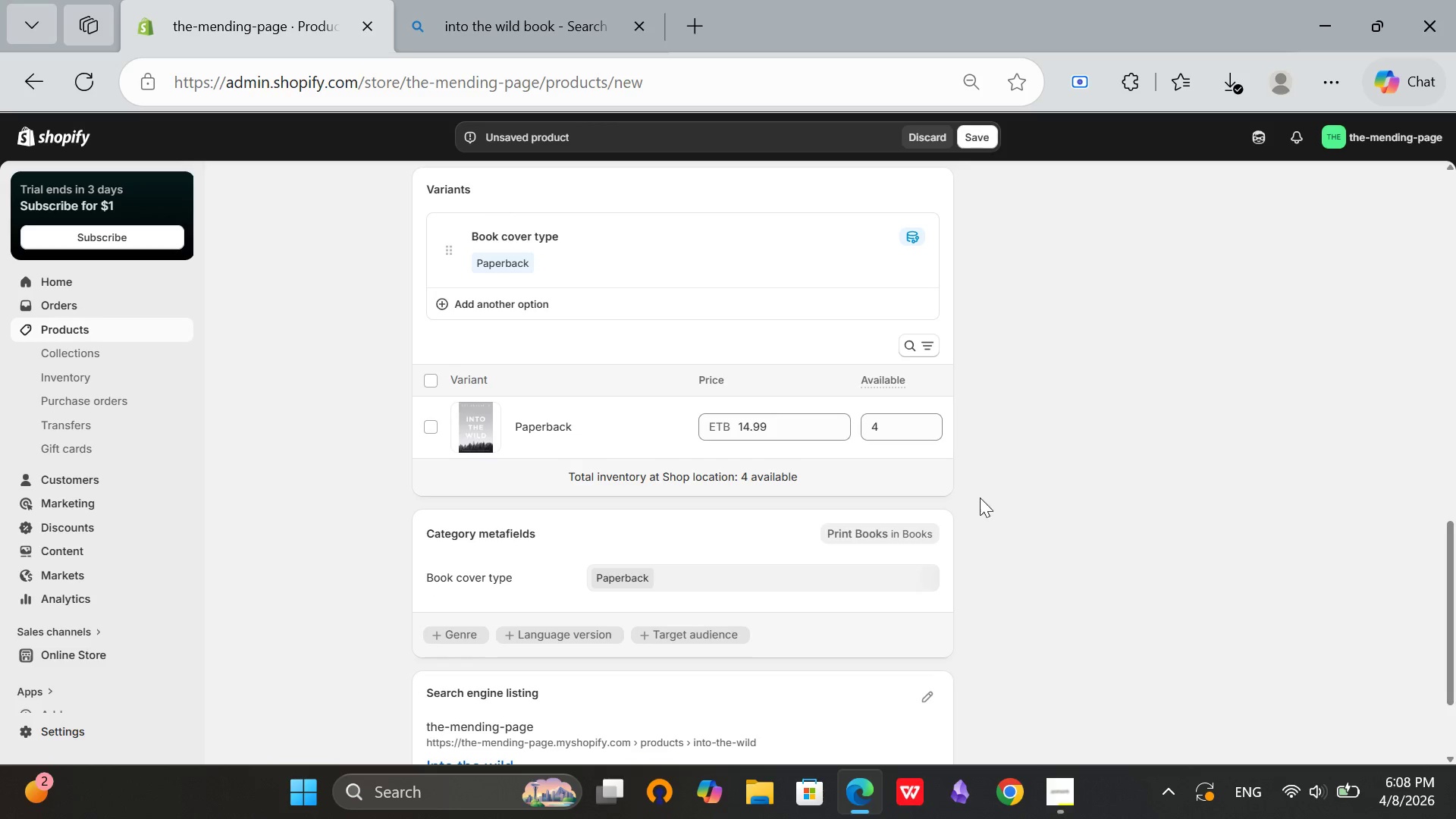 
scroll: coordinate [743, 556], scroll_direction: up, amount: 7.0
 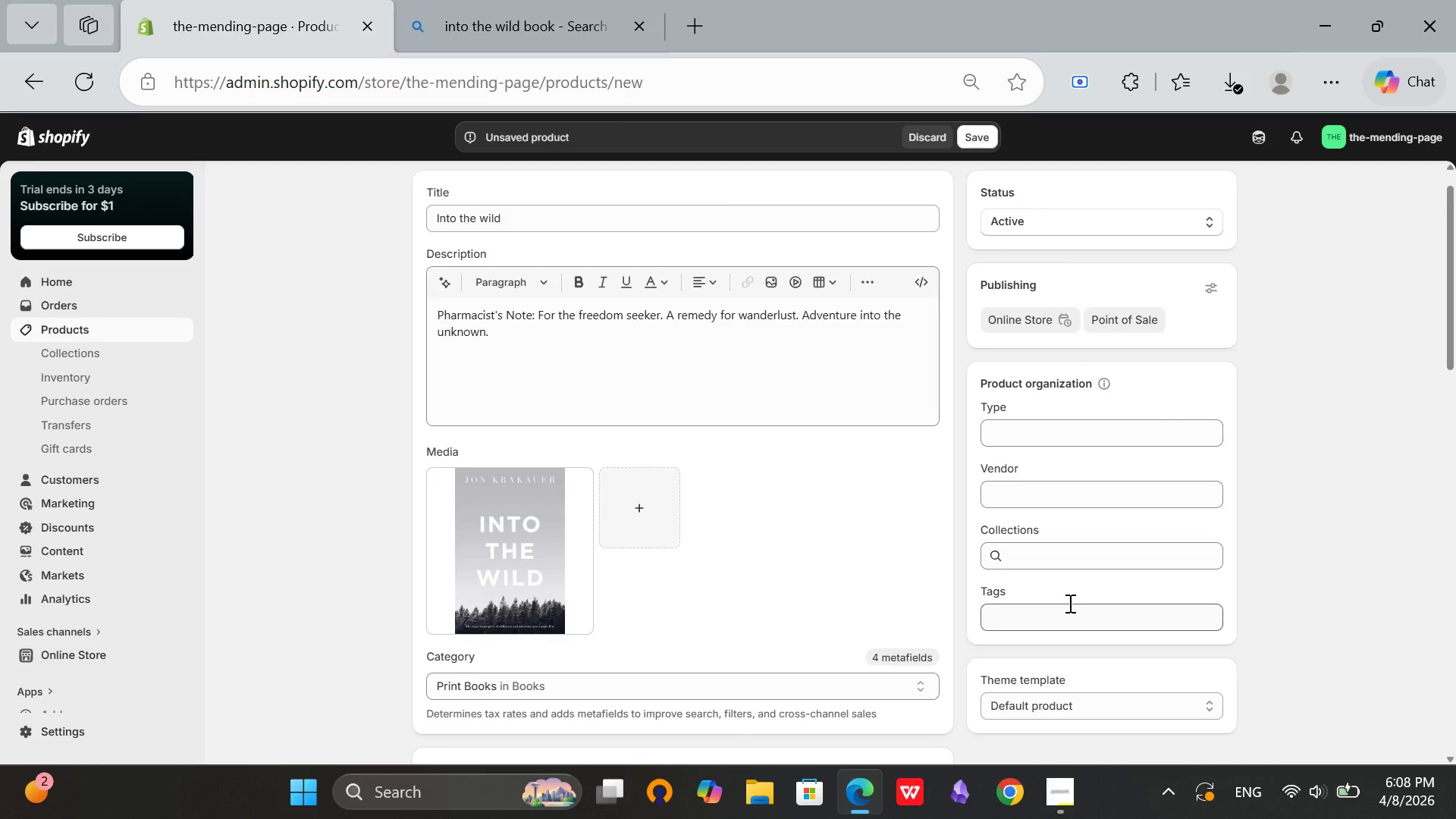 
left_click([1060, 612])
 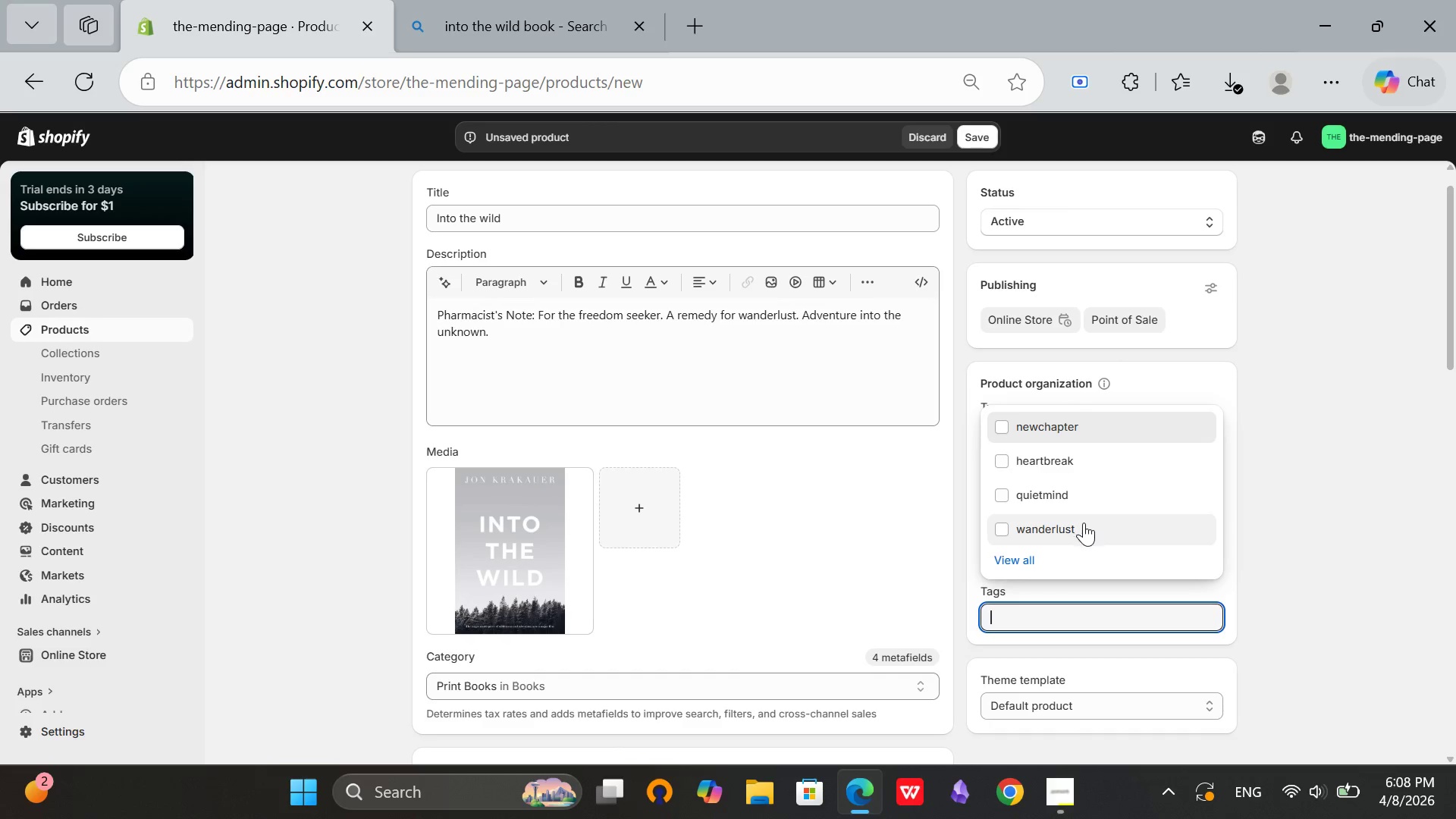 
left_click([1081, 529])
 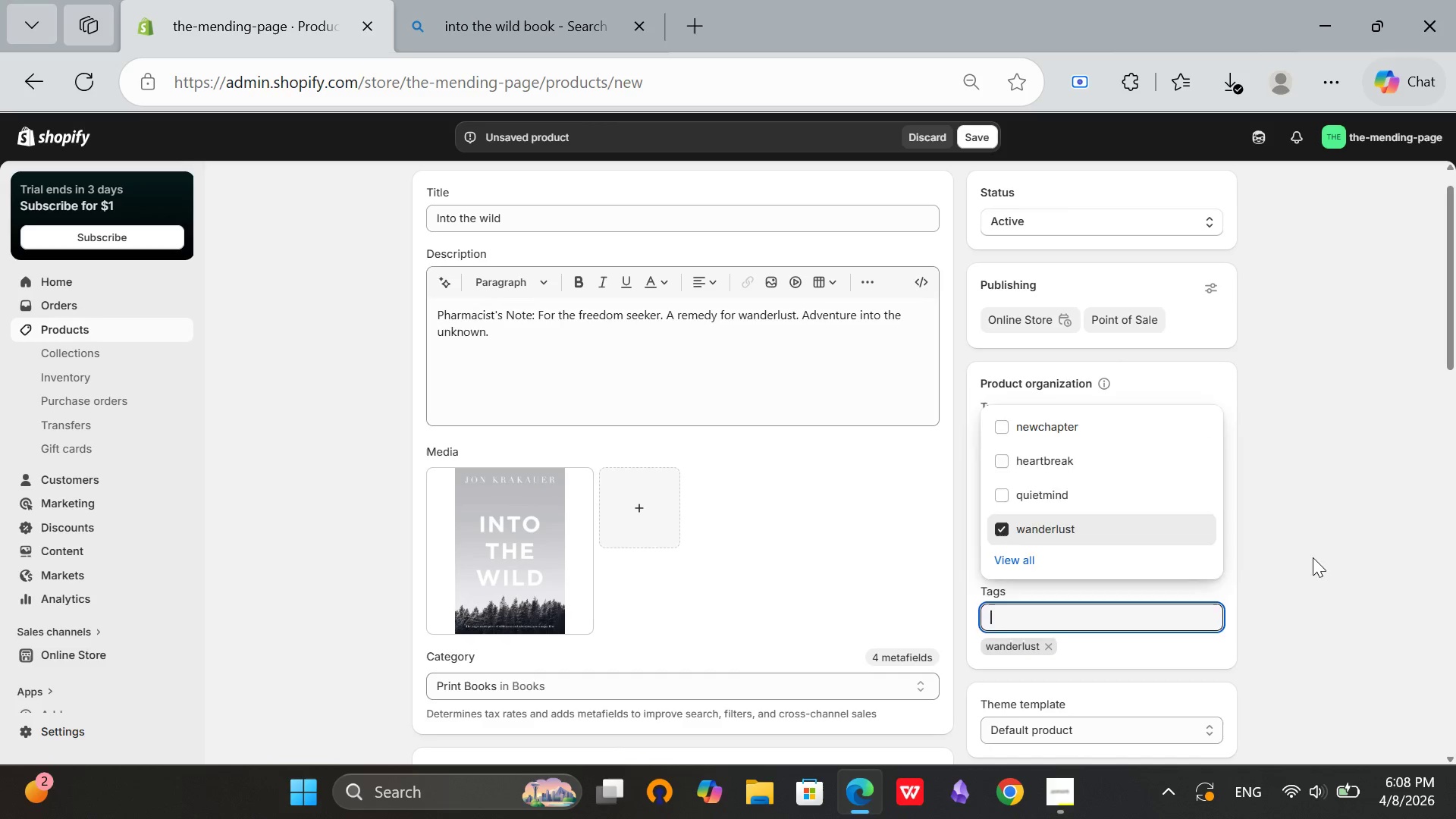 
left_click([1313, 557])
 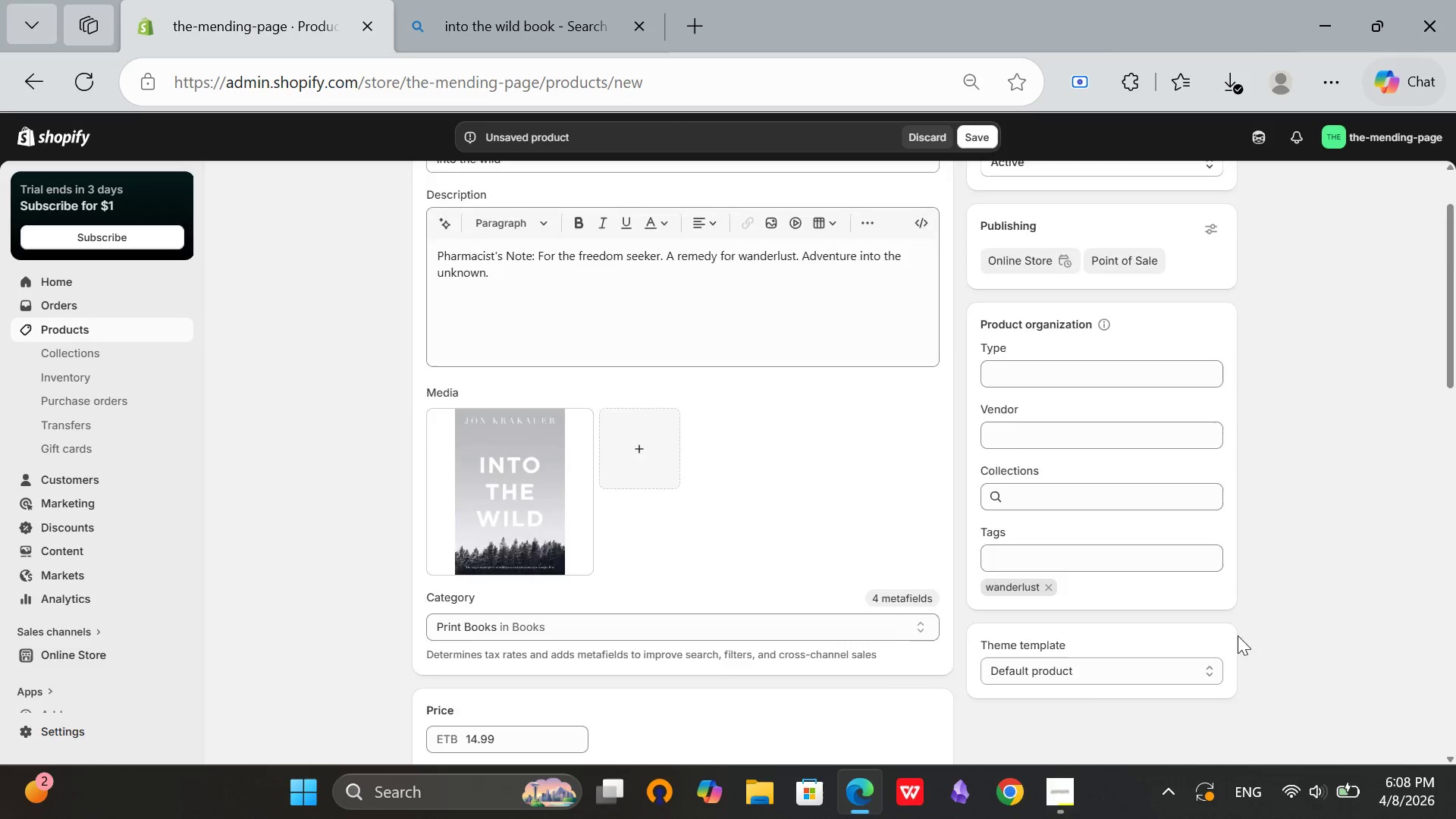 
scroll: coordinate [839, 566], scroll_direction: down, amount: 16.0
 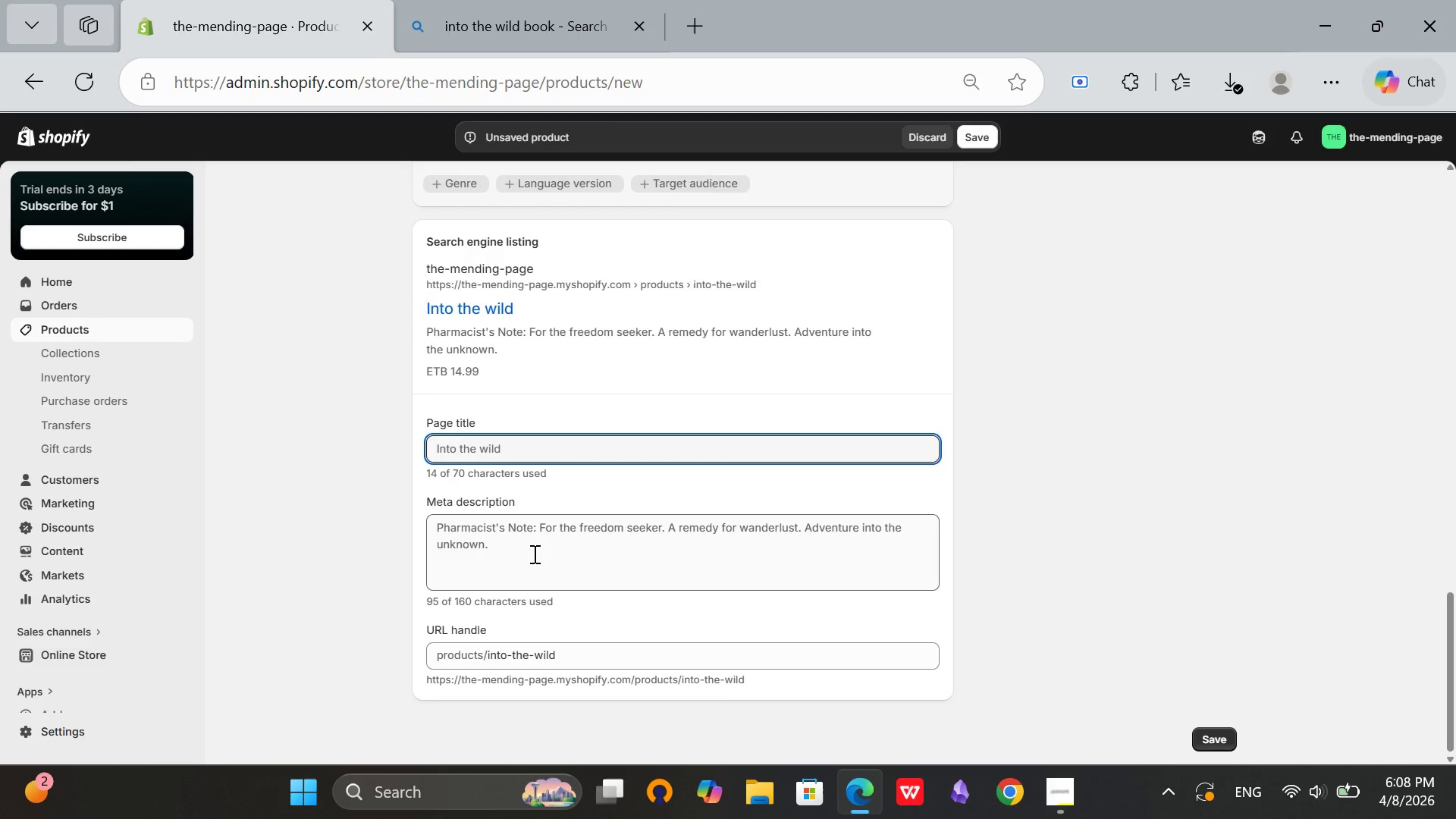 
left_click([533, 554])
 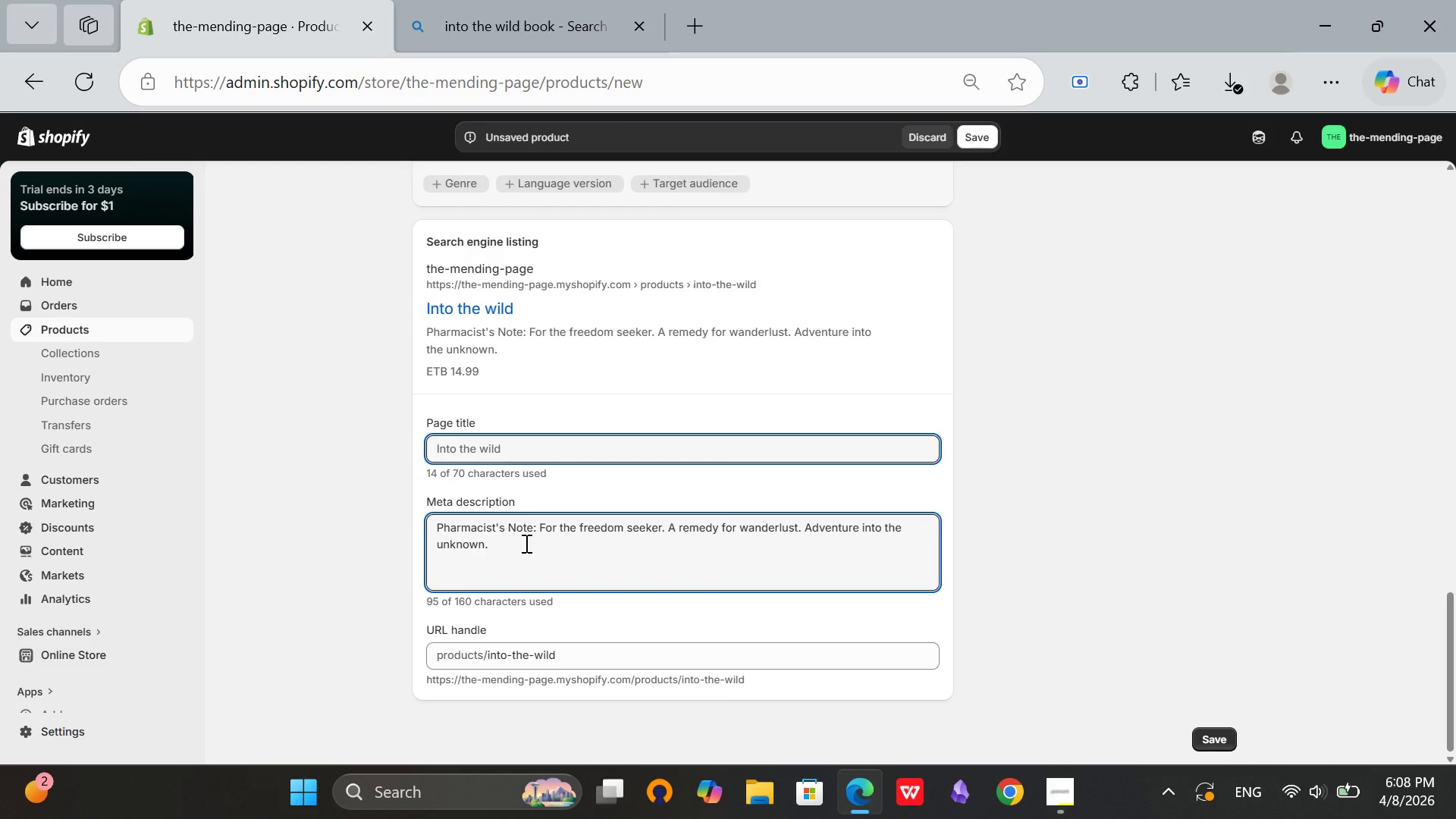 
hold_key(key=Backspace, duration=1.5)
 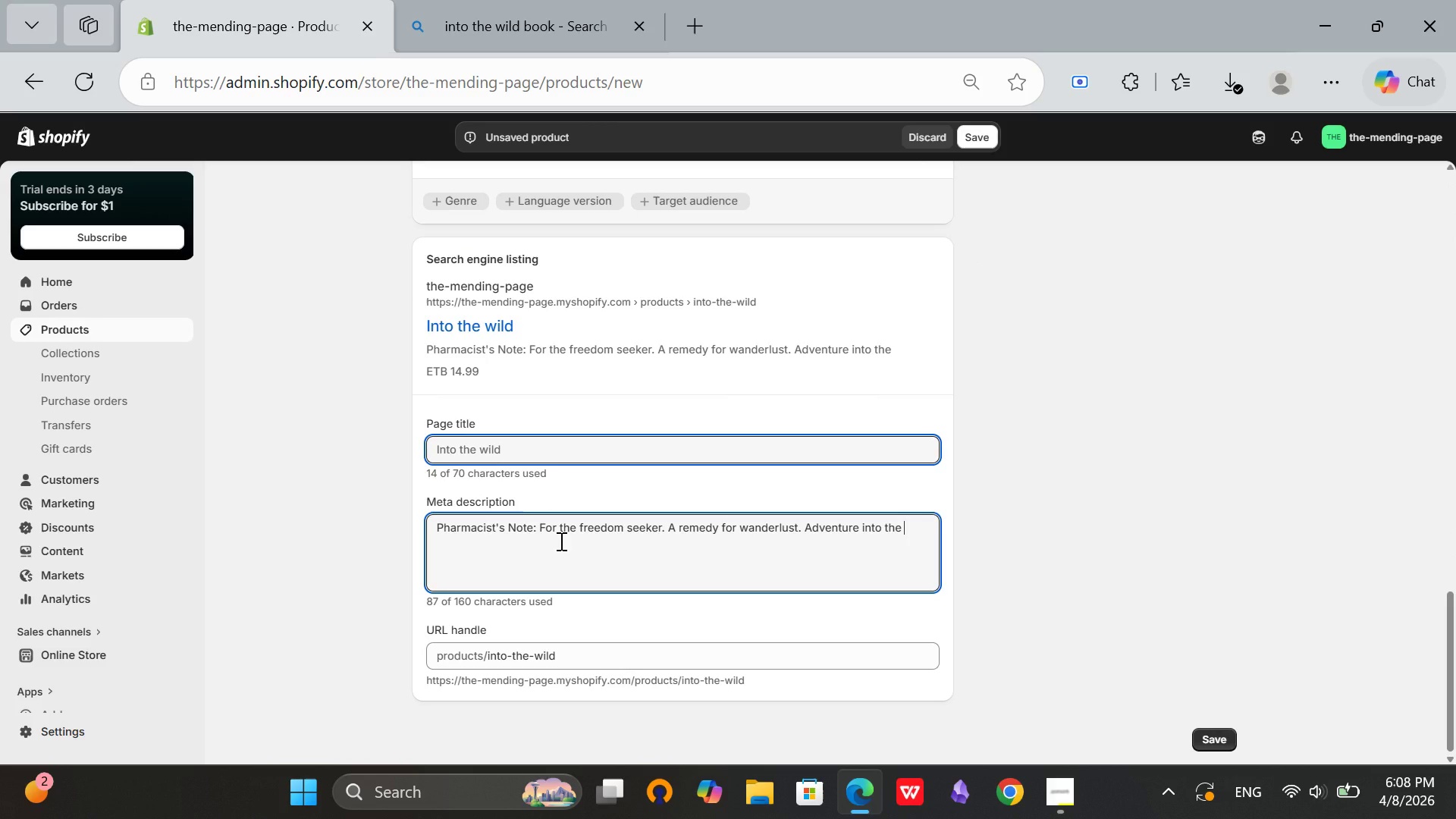 
hold_key(key=Backspace, duration=1.14)
 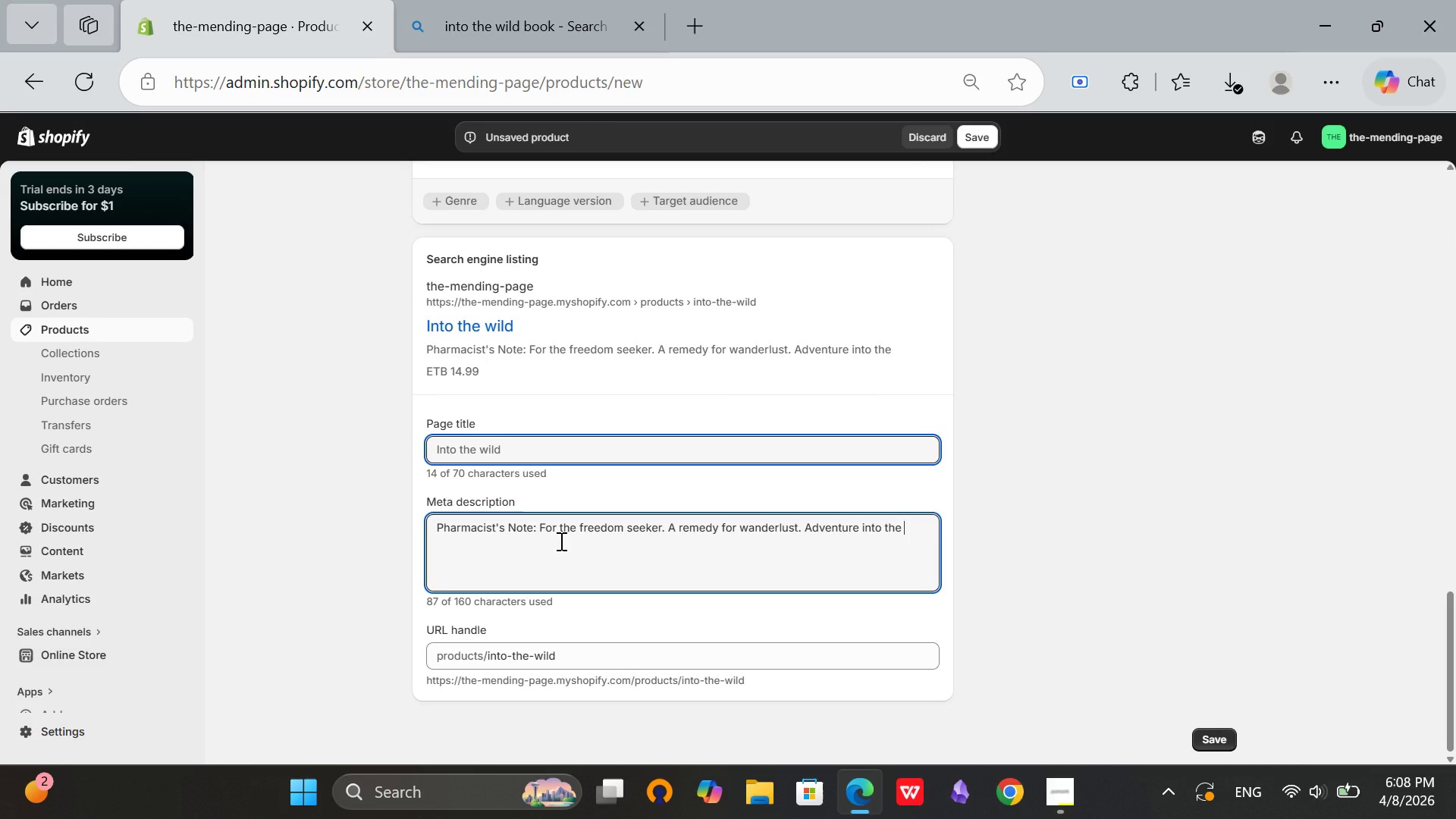 
hold_key(key=Backspace, duration=1.5)
 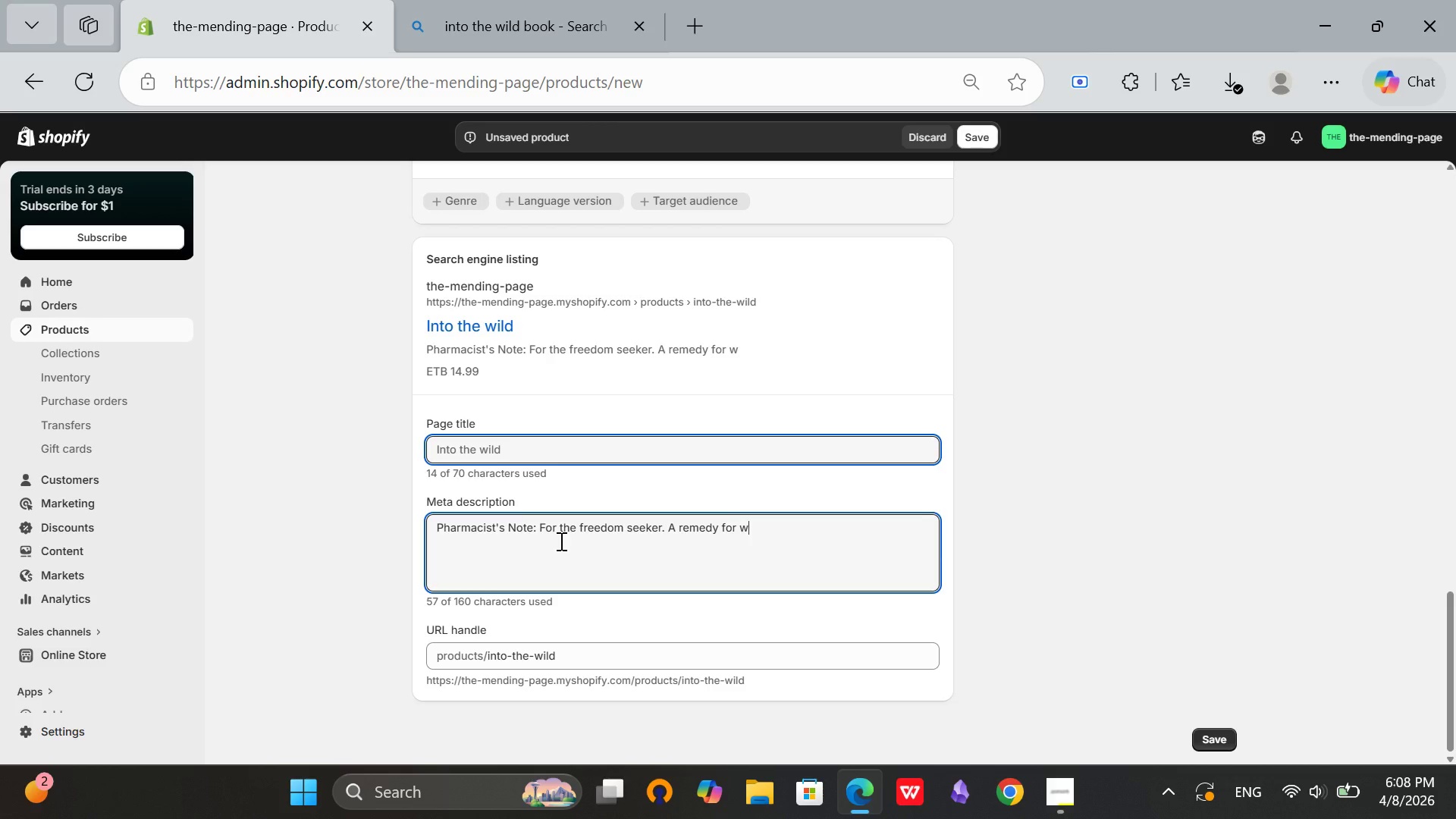 
hold_key(key=Backspace, duration=1.53)
 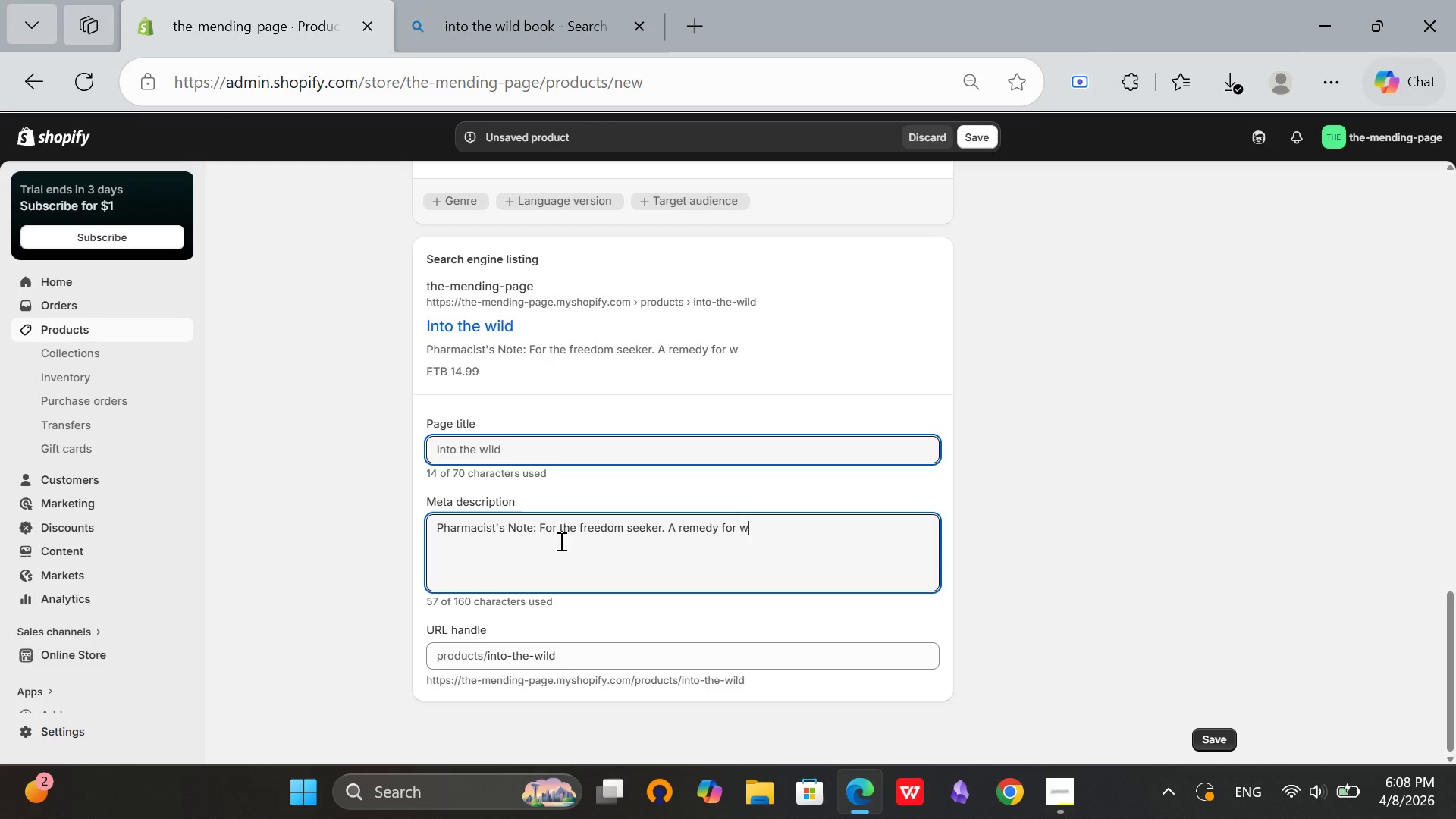 
hold_key(key=Backspace, duration=0.78)
 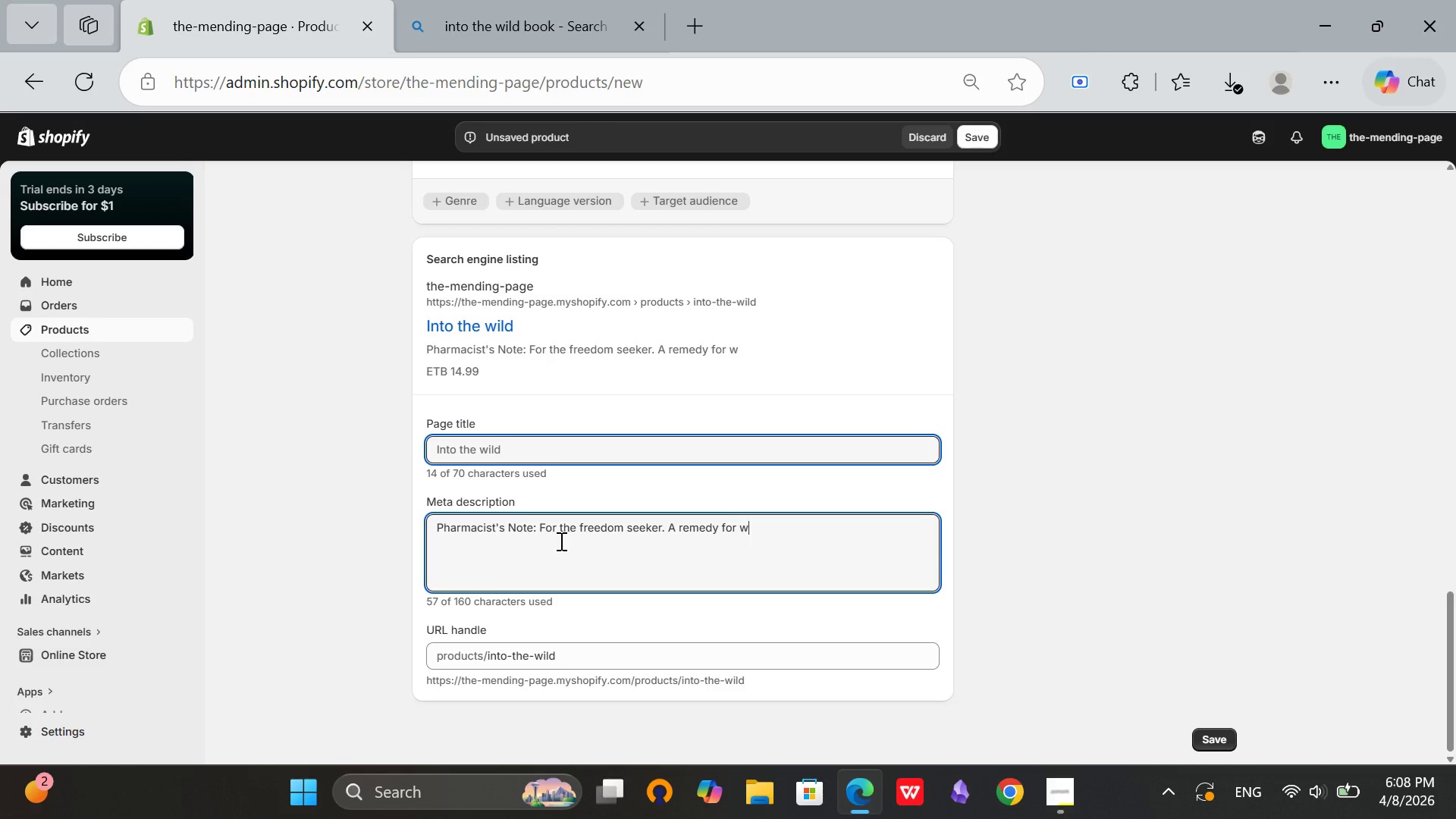 
key(Backspace)
 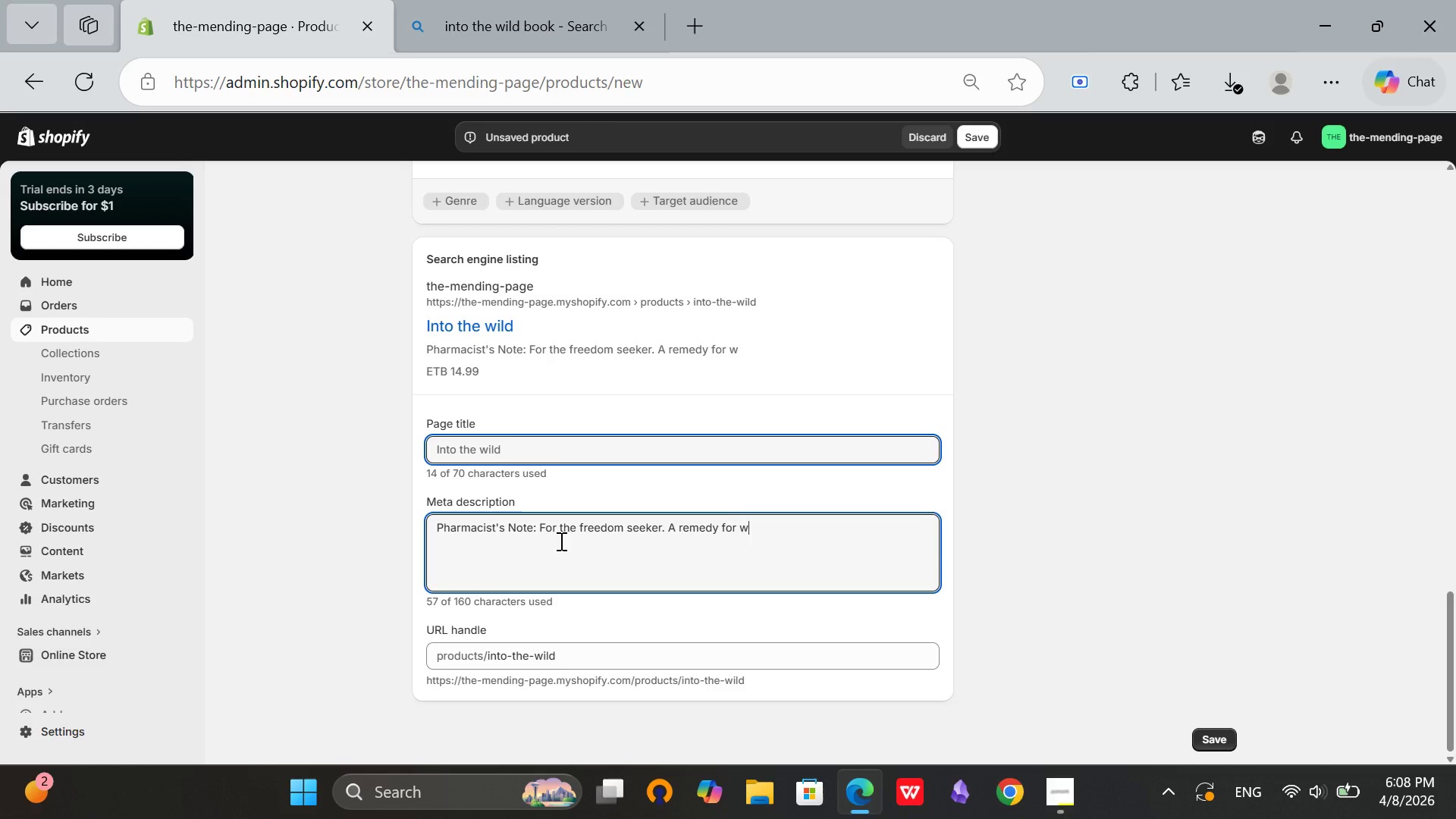 
hold_key(key=Backspace, duration=1.53)
 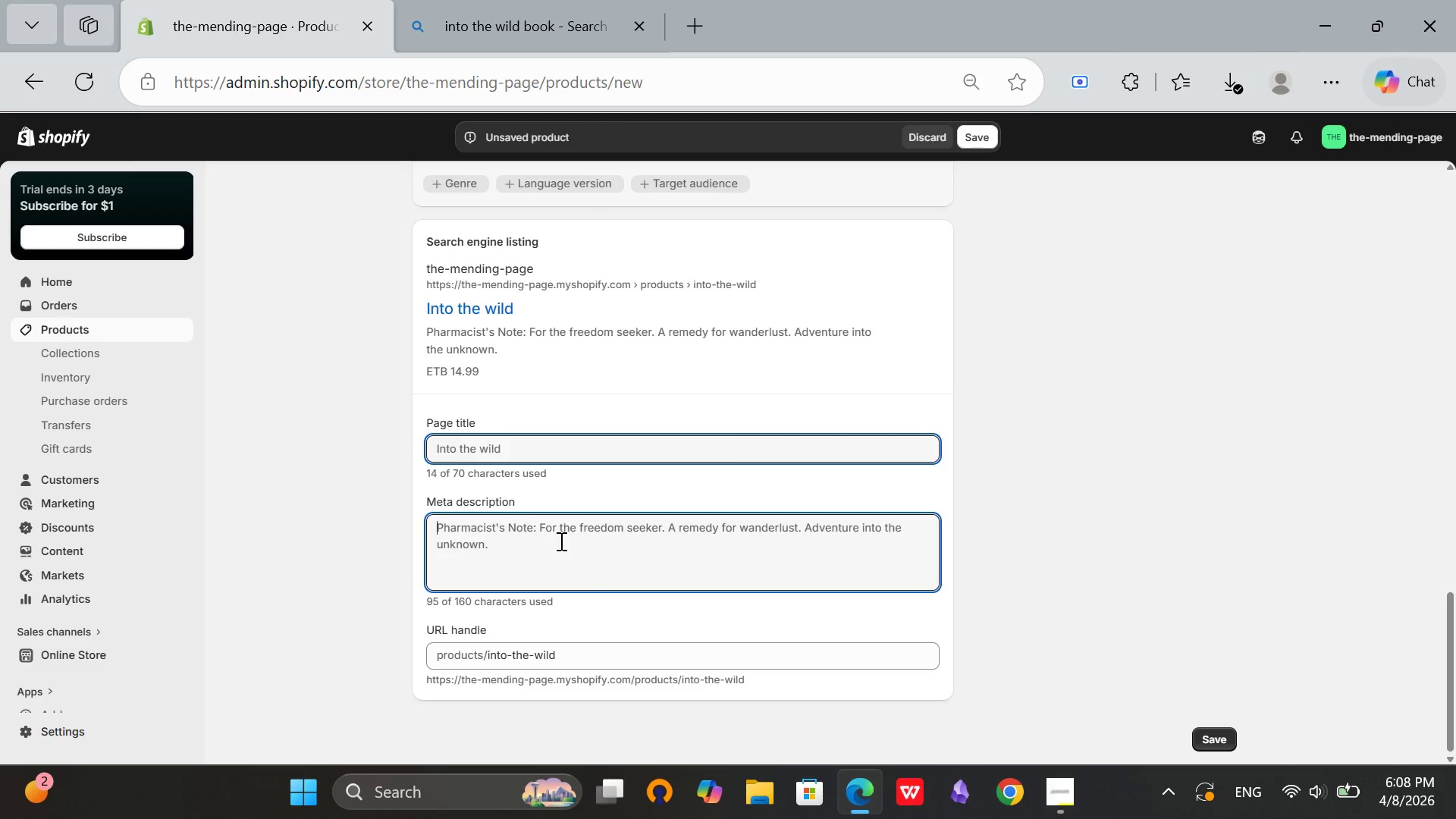 
hold_key(key=Backspace, duration=0.67)
 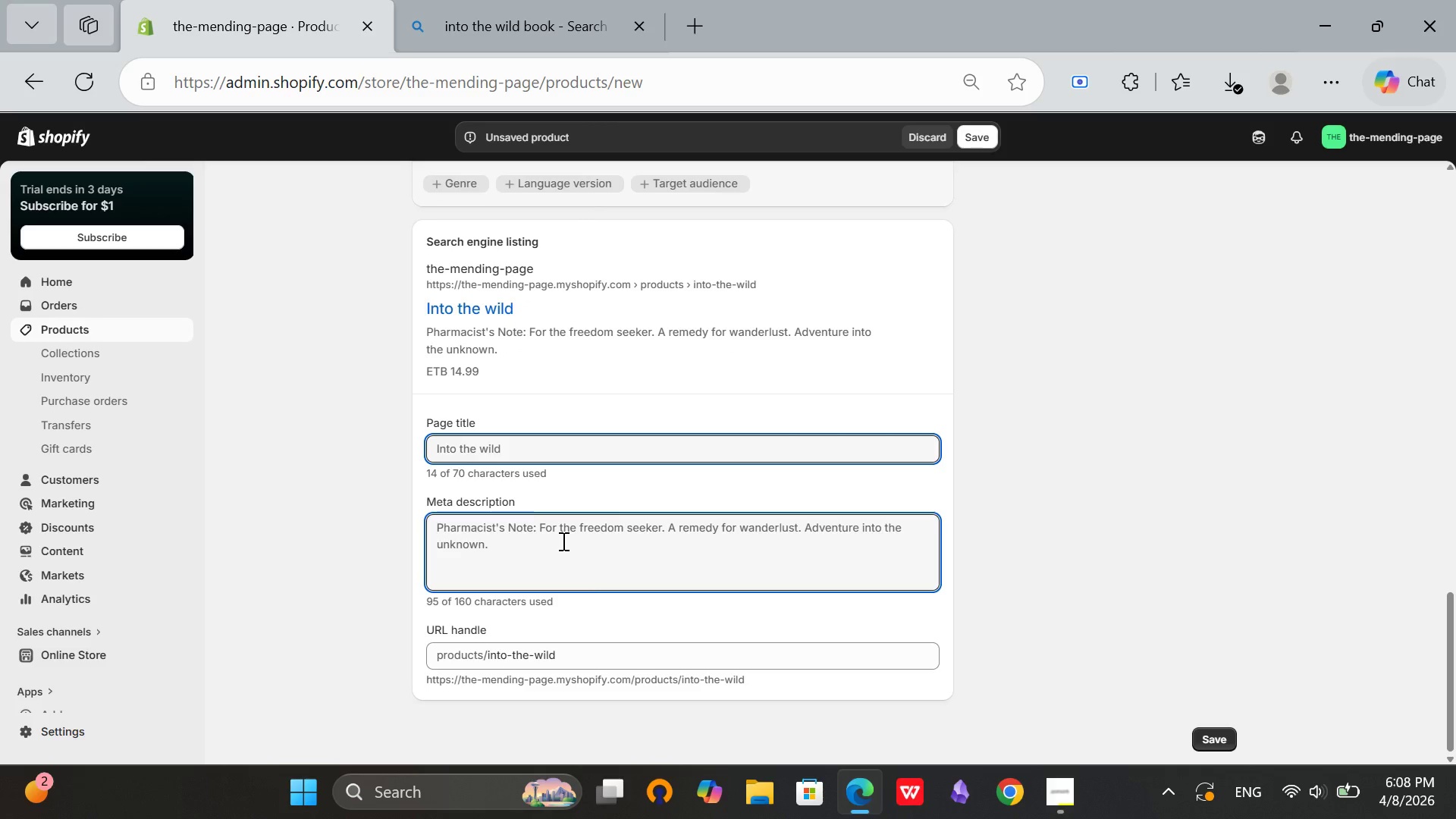 
key(Backspace)
 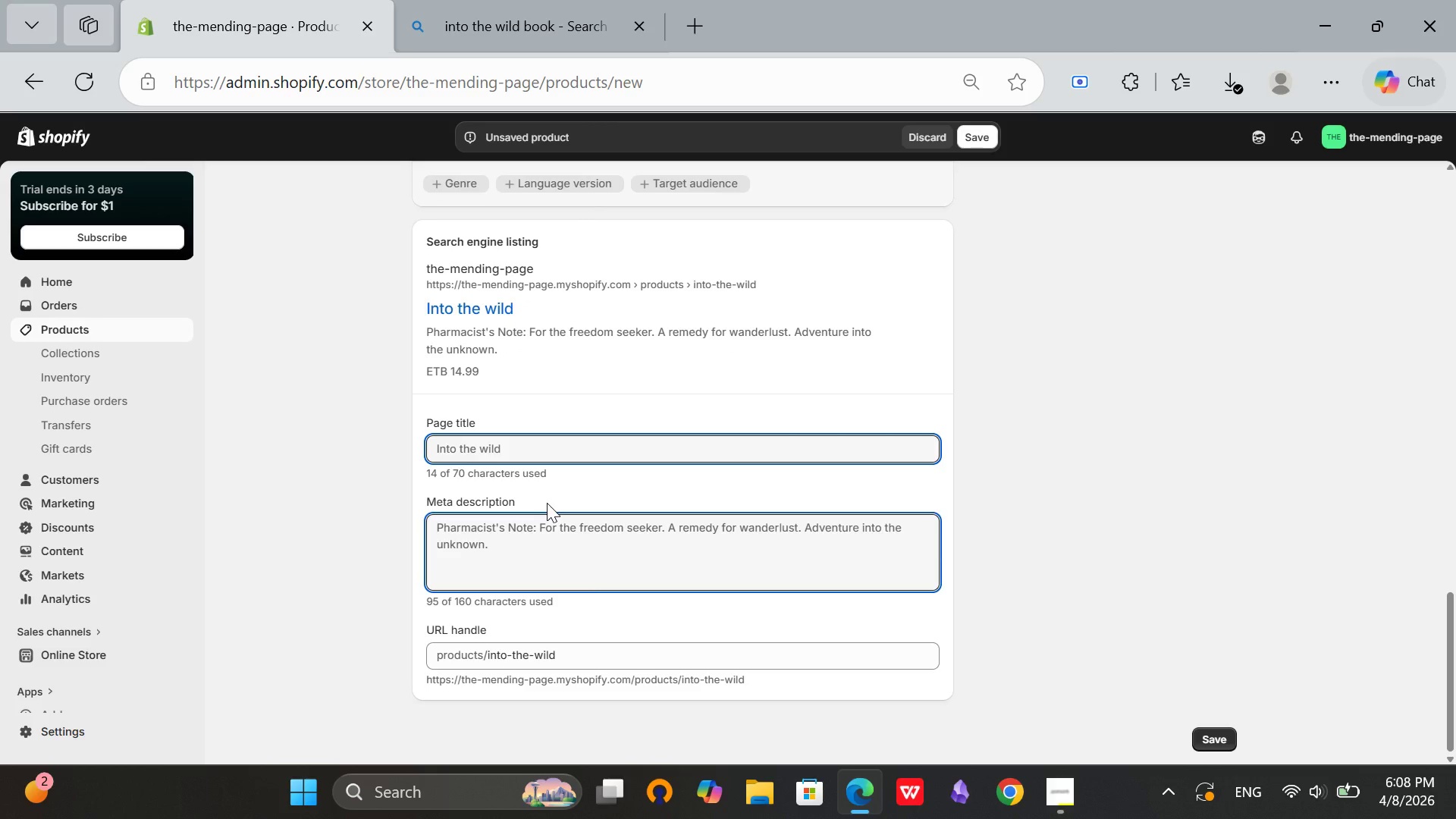 
type(Into the Wild by JO)
key(Backspace)
type(on K)
 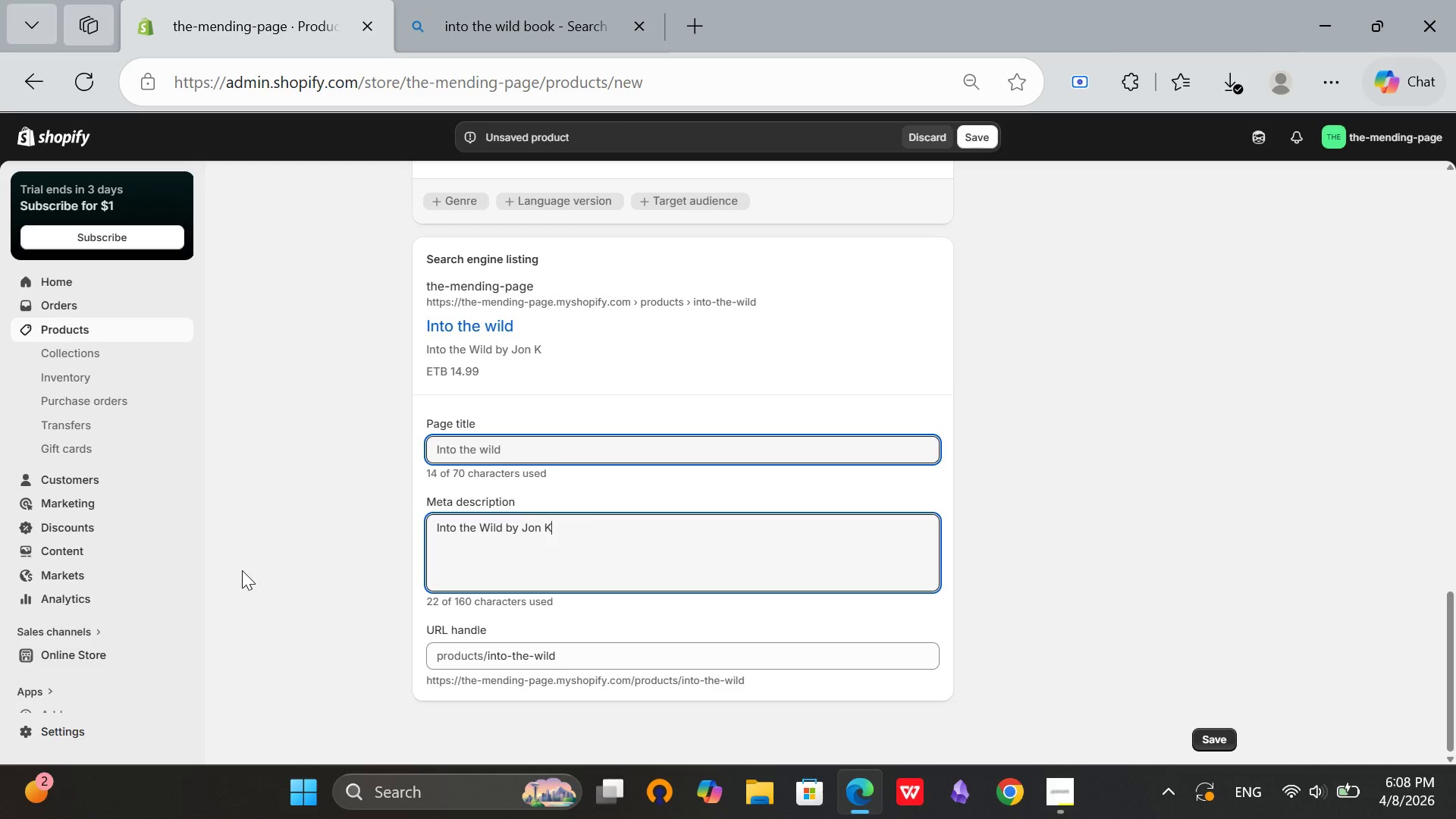 
type(rakauer. A remedy for wanderlust. Adventure and freedom for the restless soul.)
 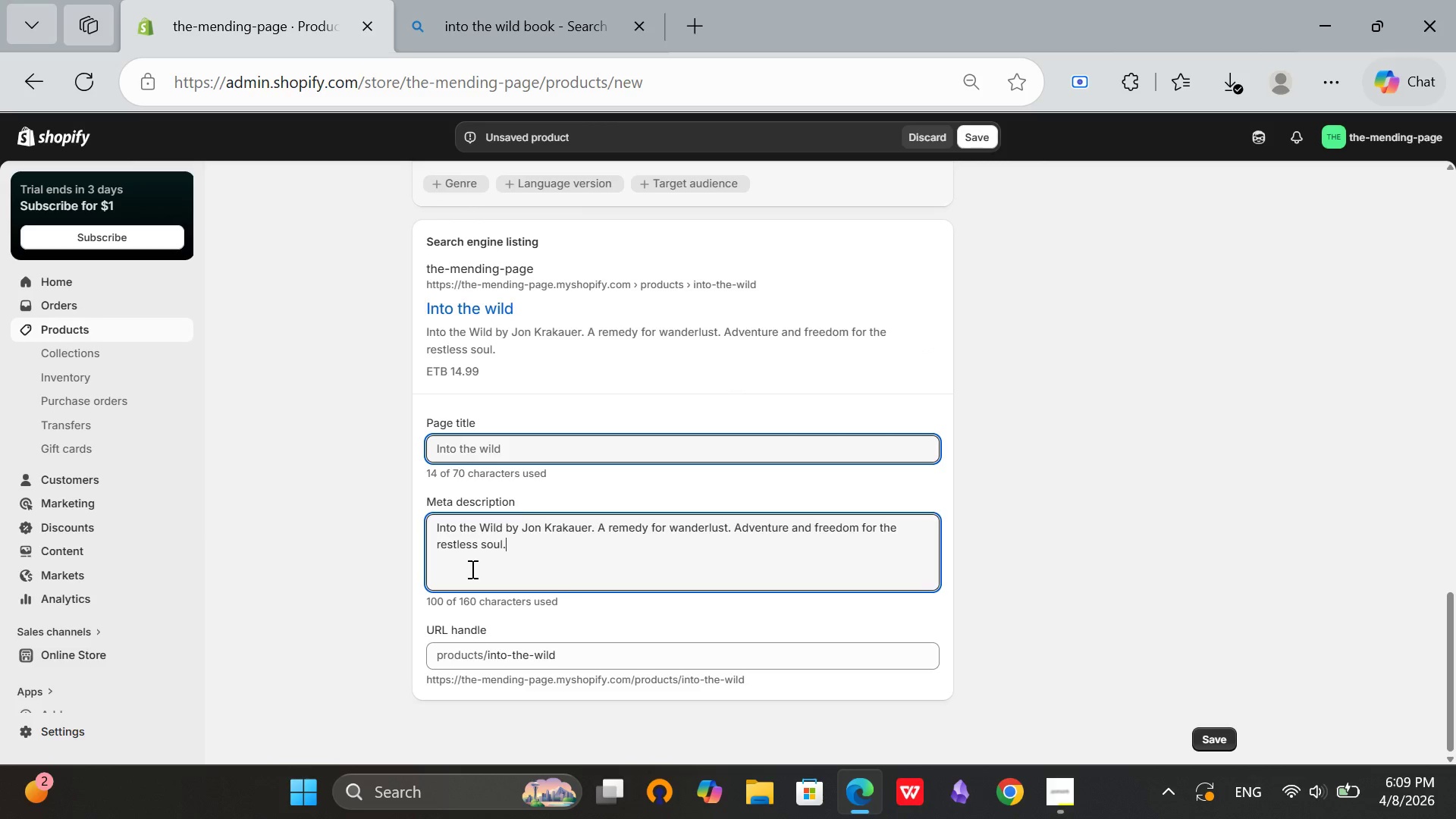 
scroll: coordinate [497, 532], scroll_direction: up, amount: 8.0
 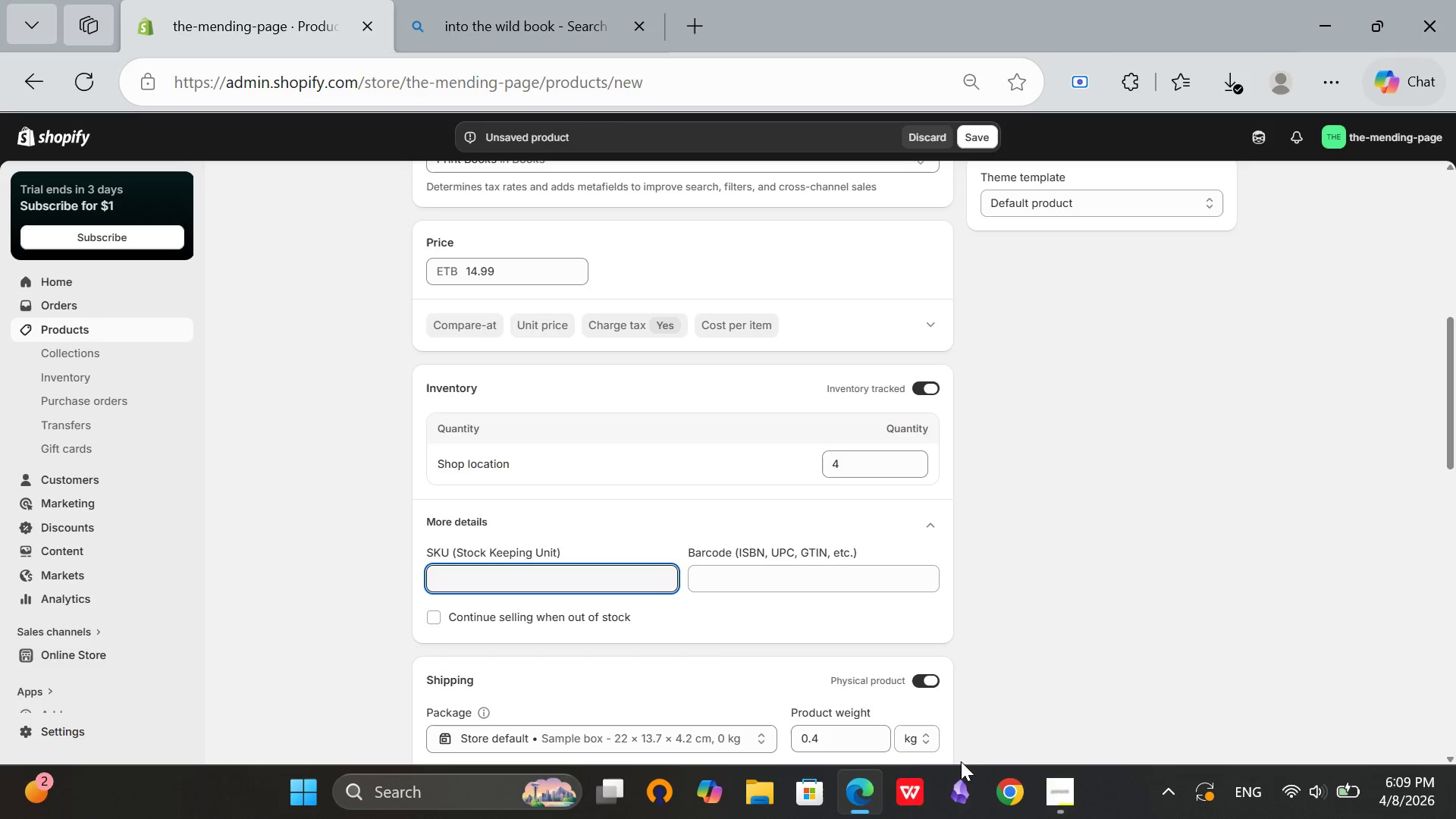 
left_click([1066, 797])